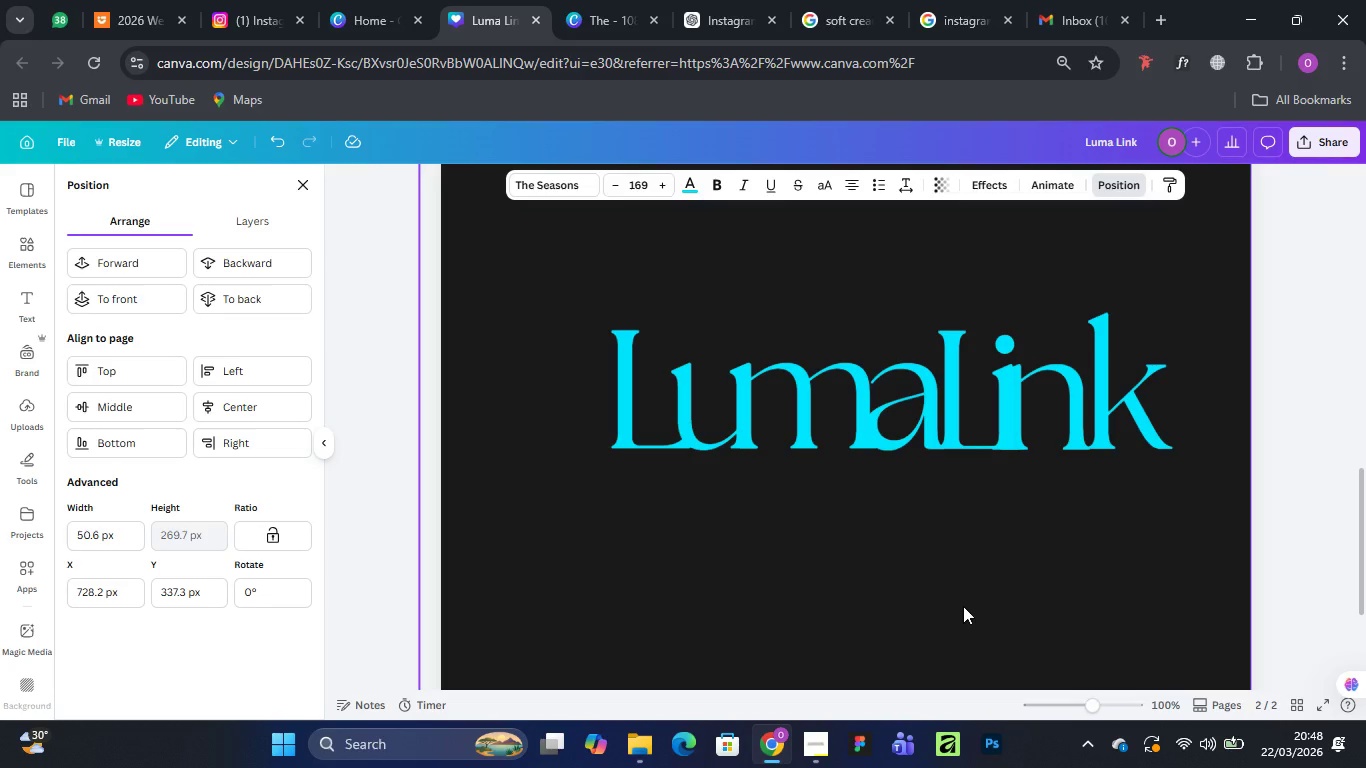 
key(ArrowRight)
 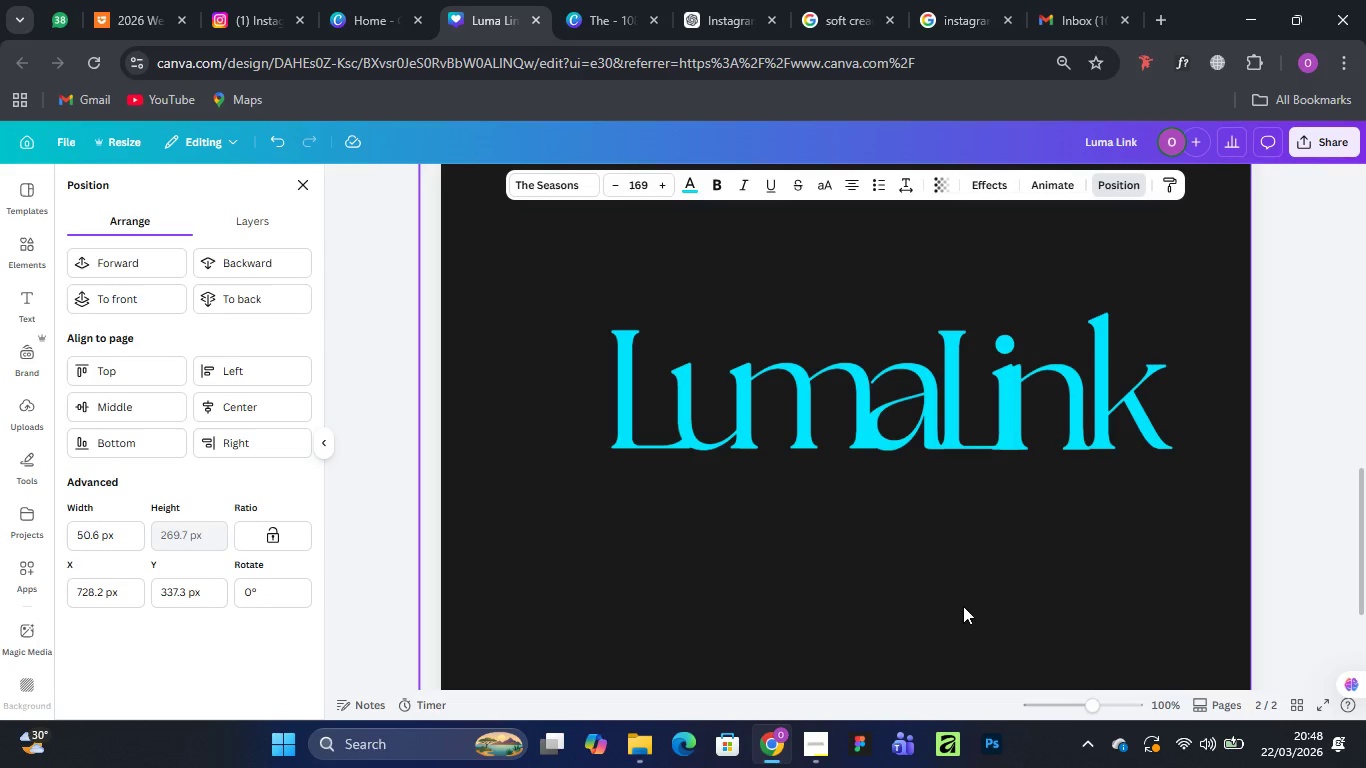 
key(ArrowRight)
 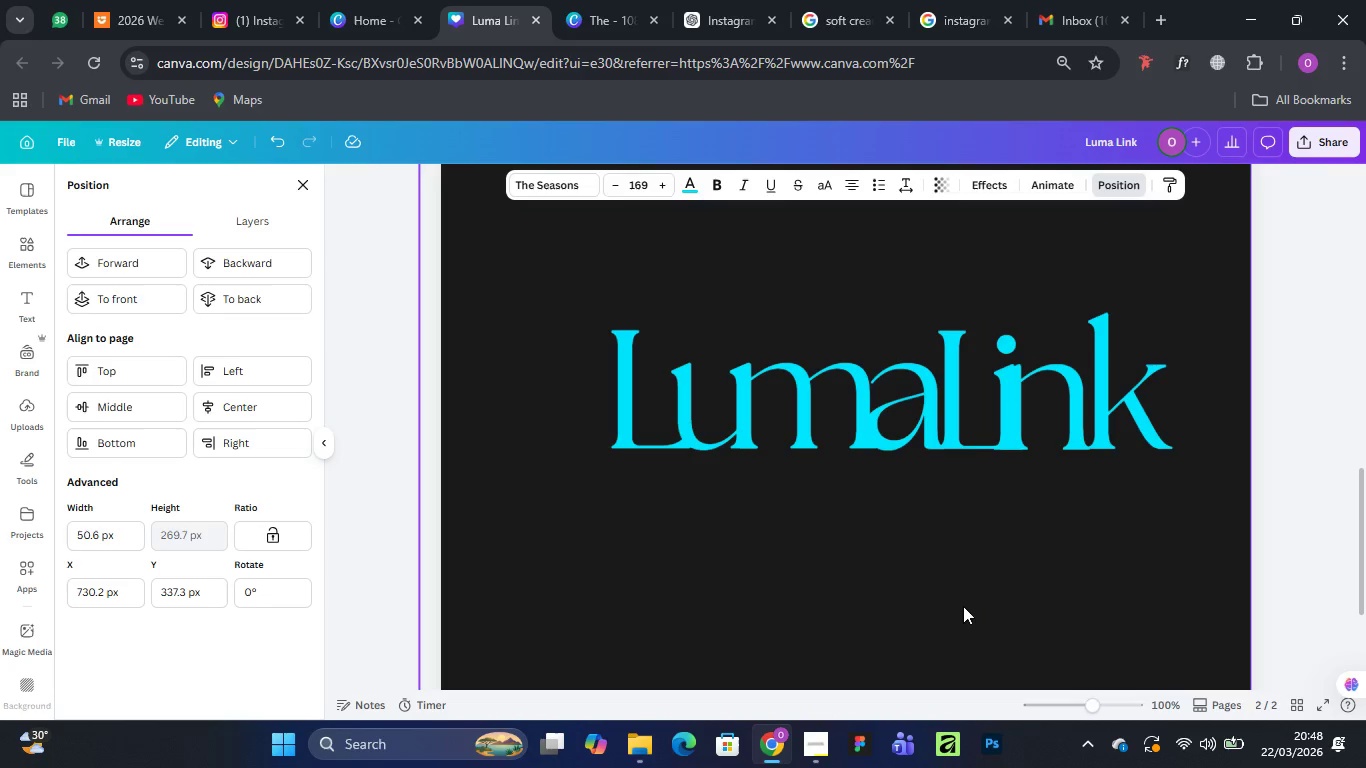 
key(ArrowRight)
 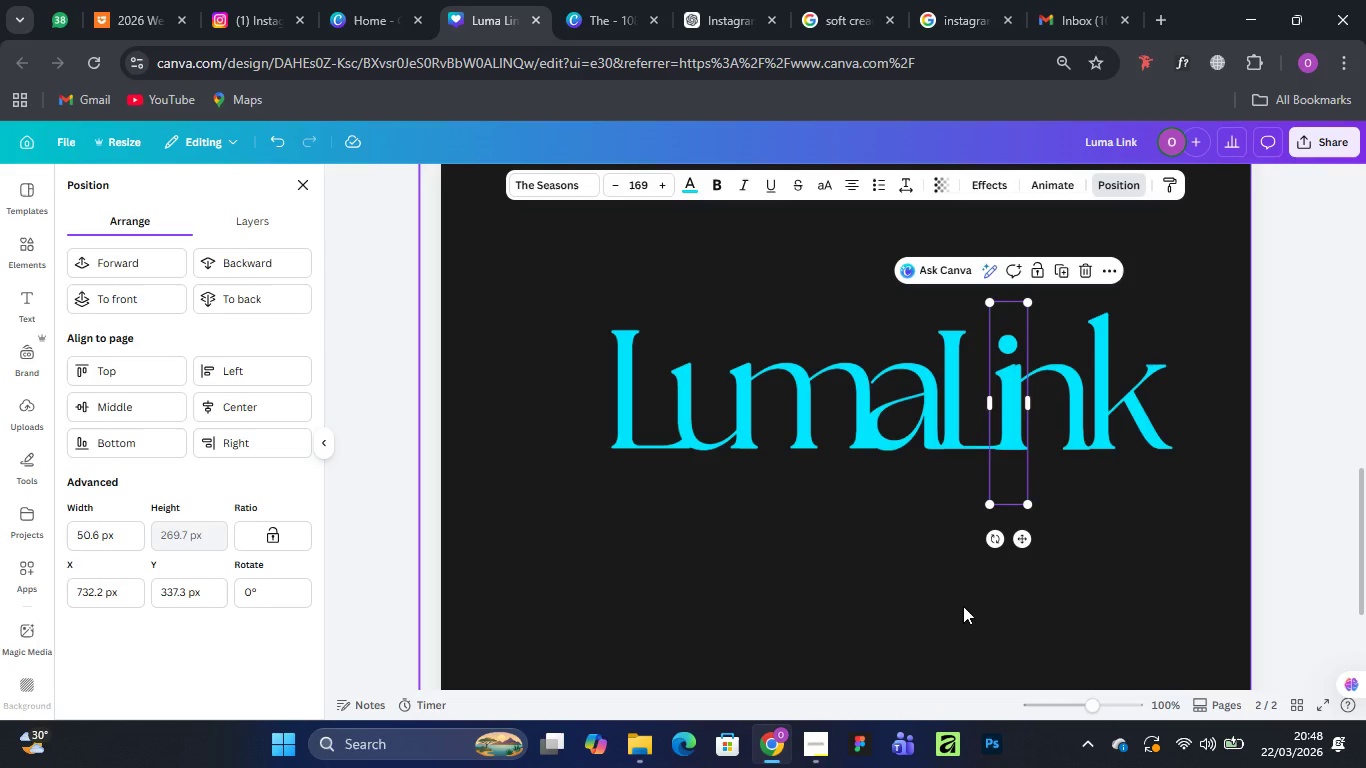 
key(Control+Equal)
 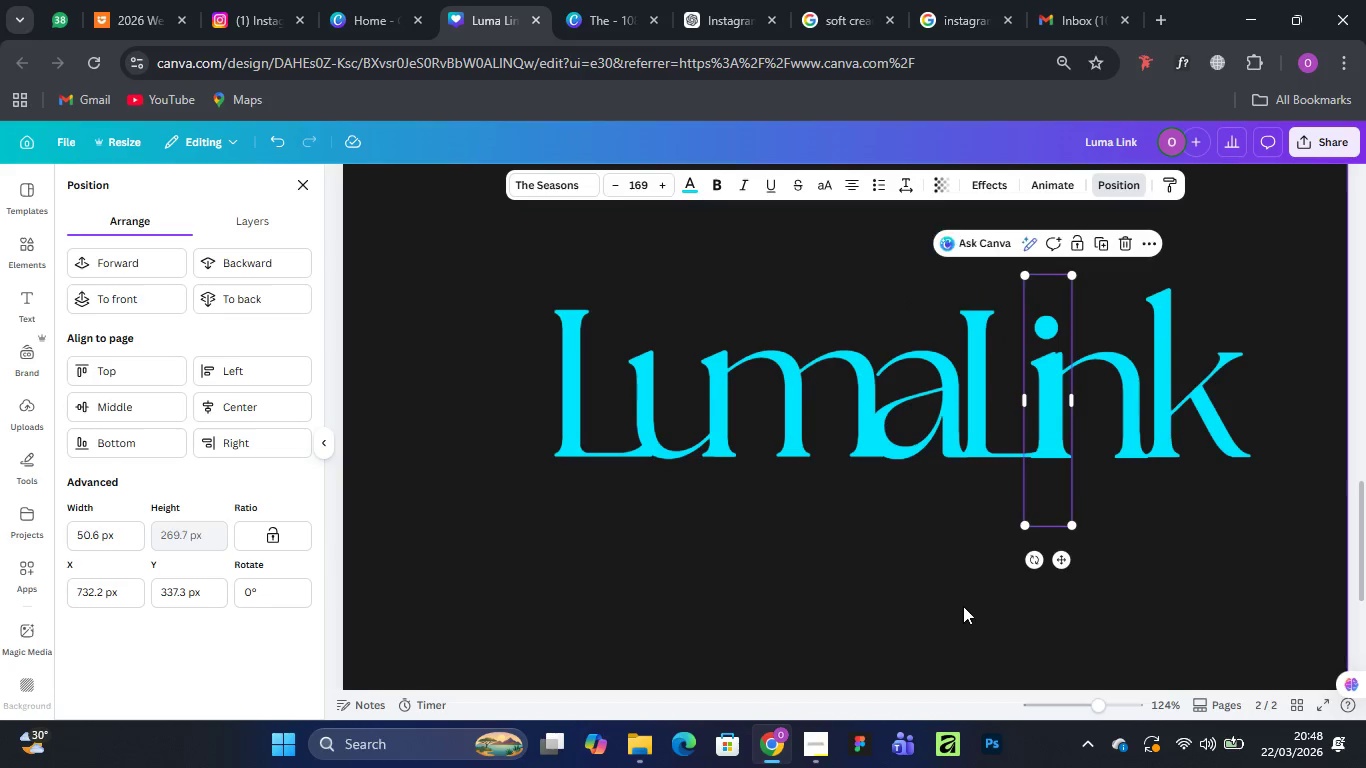 
key(Control+Equal)
 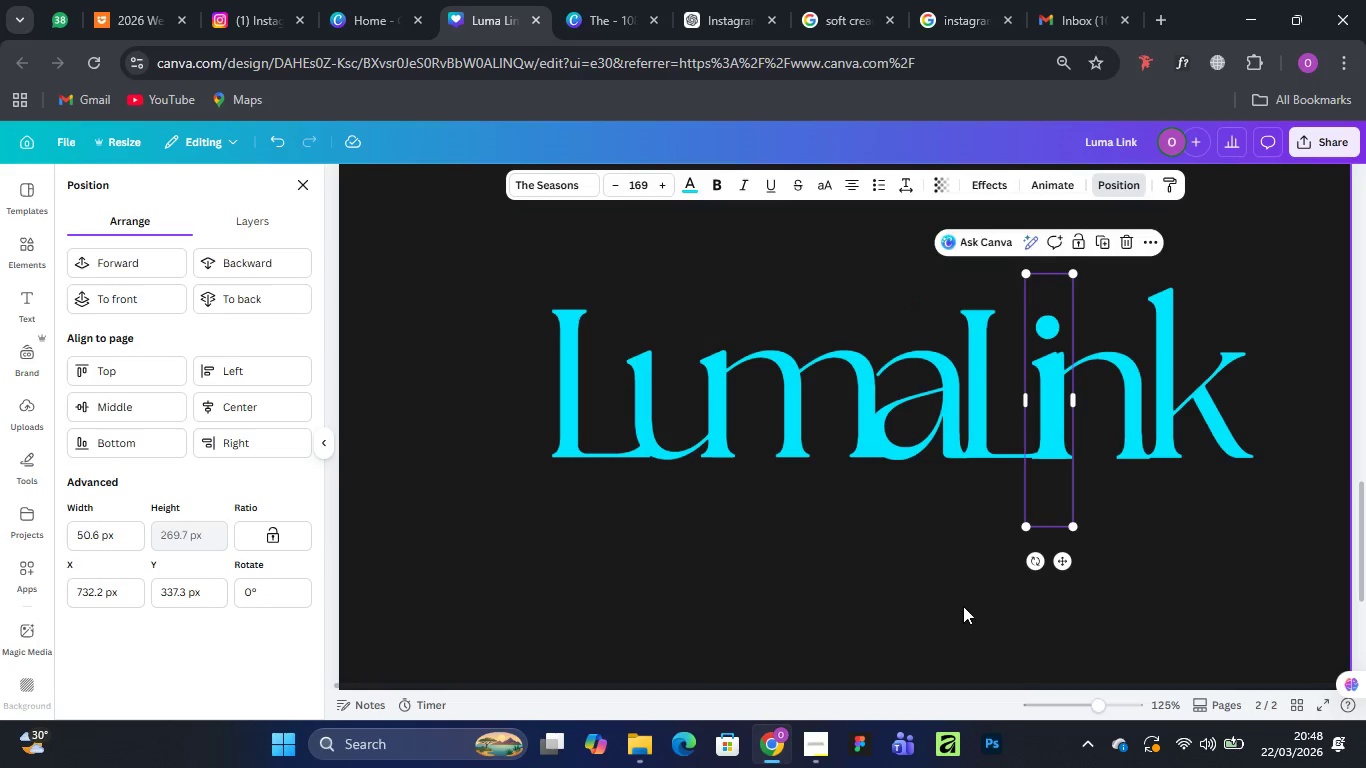 
key(Control+Equal)
 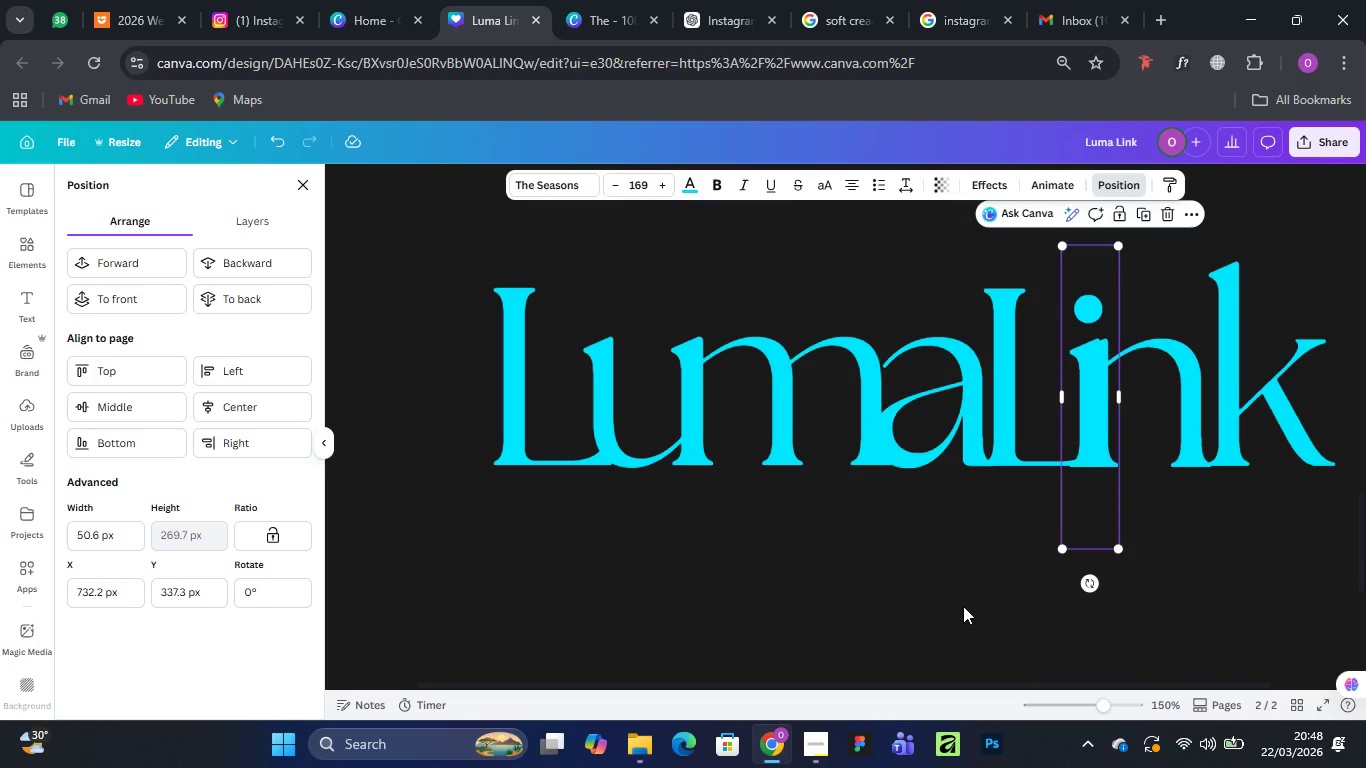 
key(ArrowUp)
 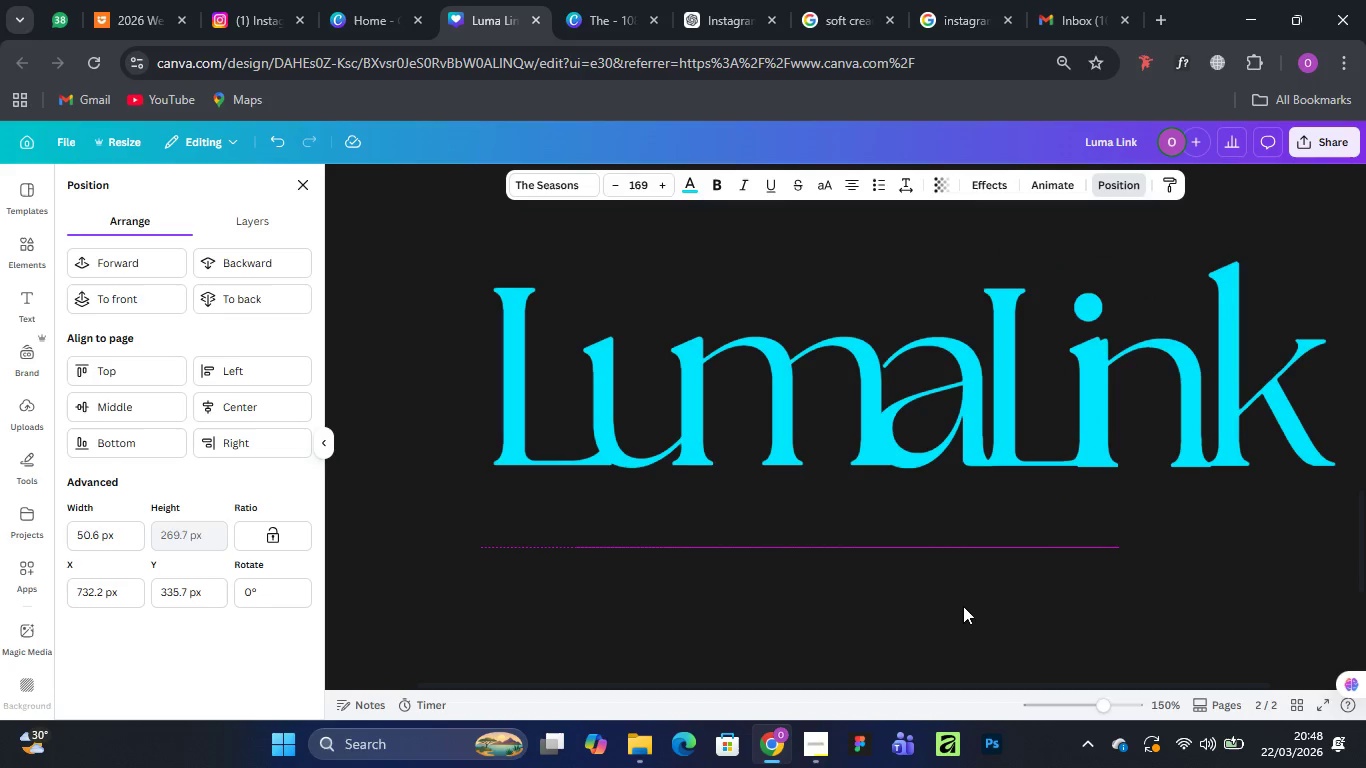 
key(ArrowUp)
 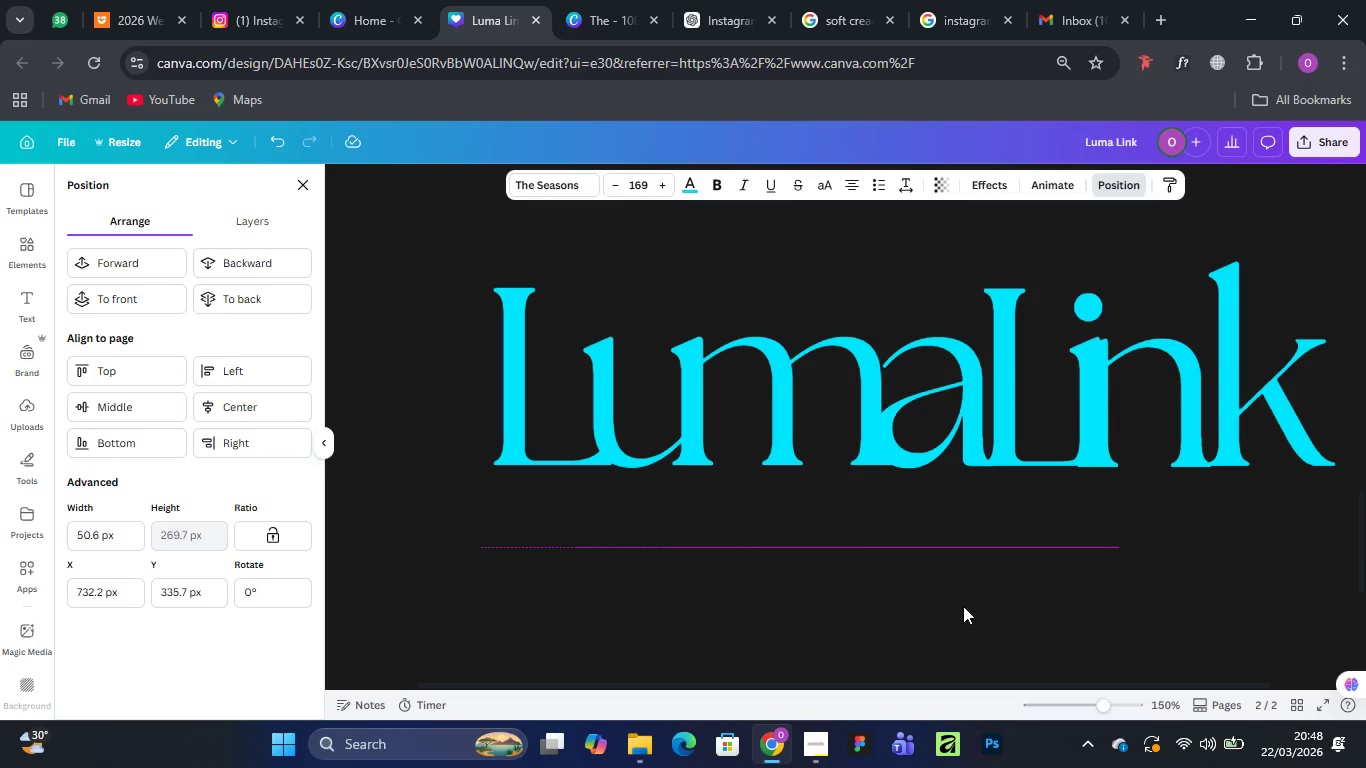 
key(ArrowDown)
 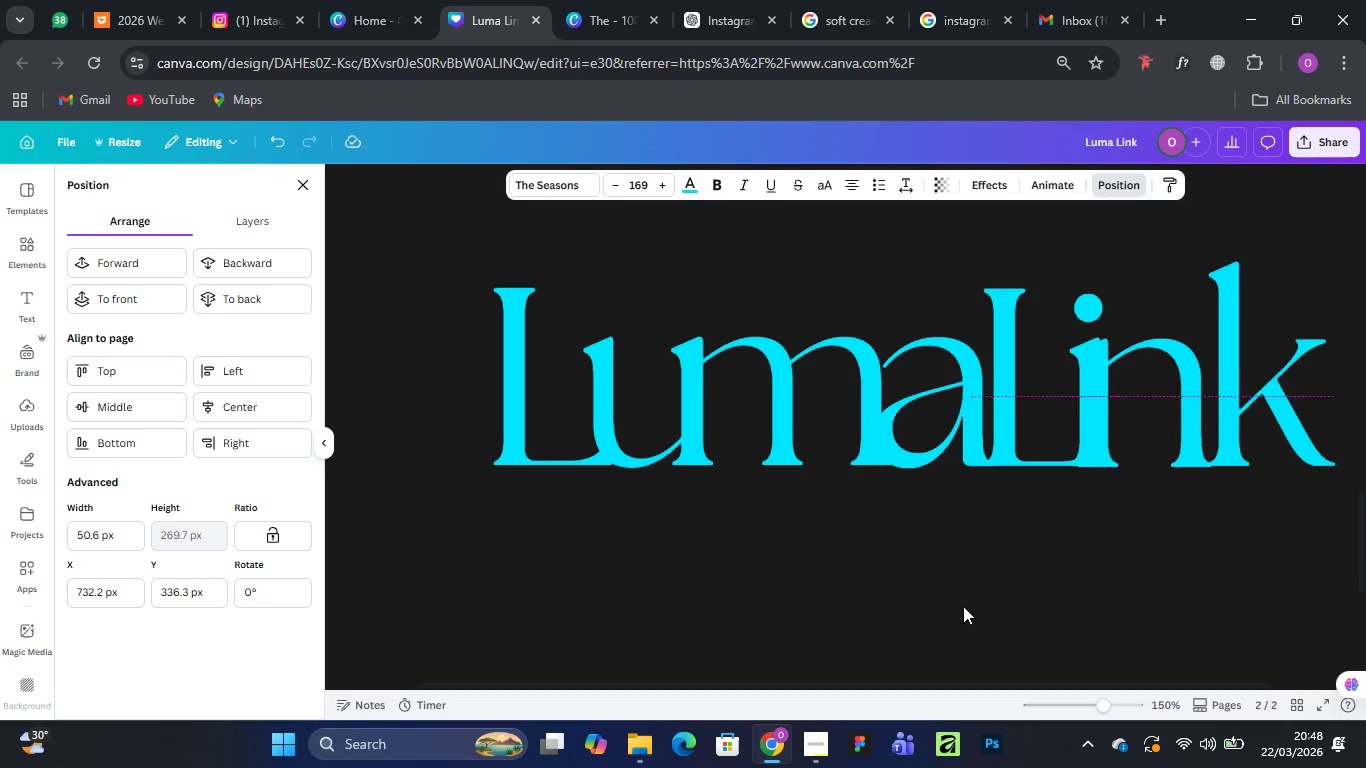 
key(ArrowUp)
 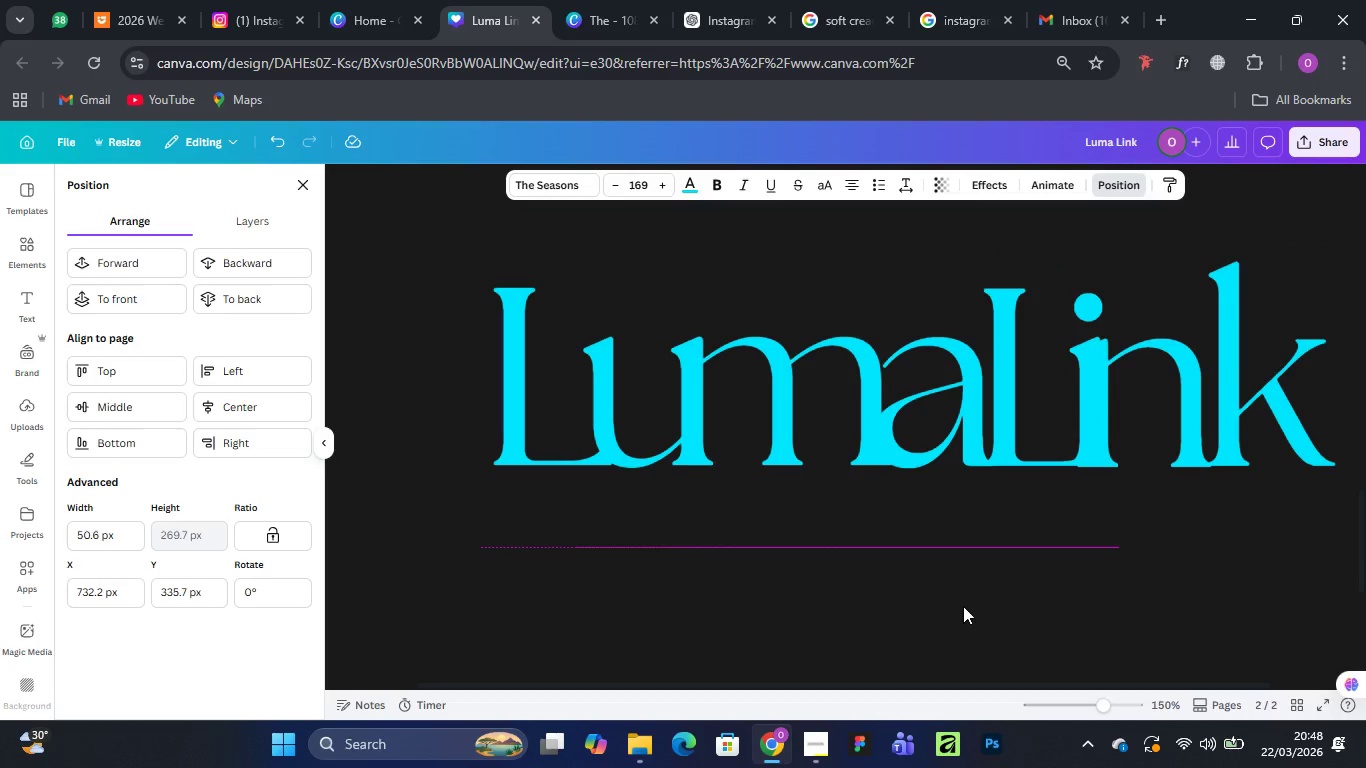 
key(ArrowDown)
 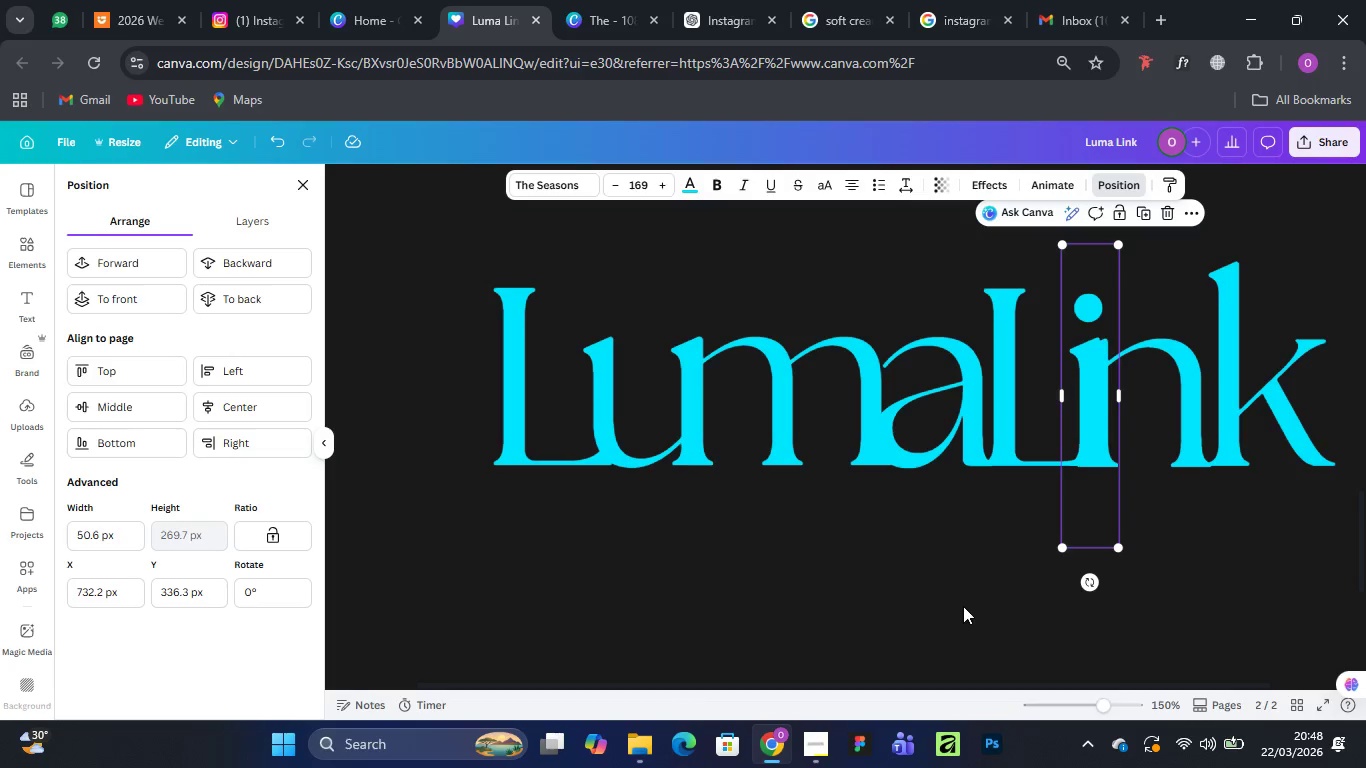 
key(ArrowUp)
 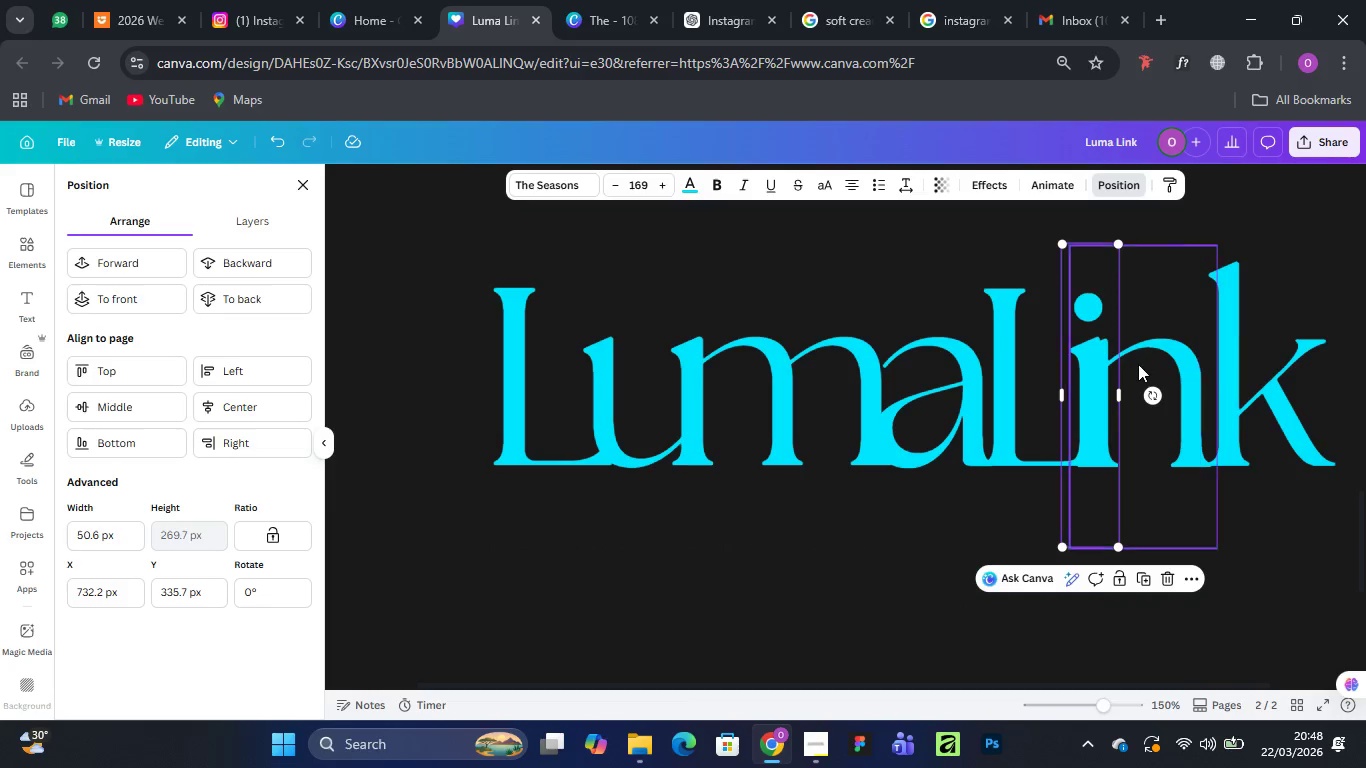 
left_click([1190, 352])
 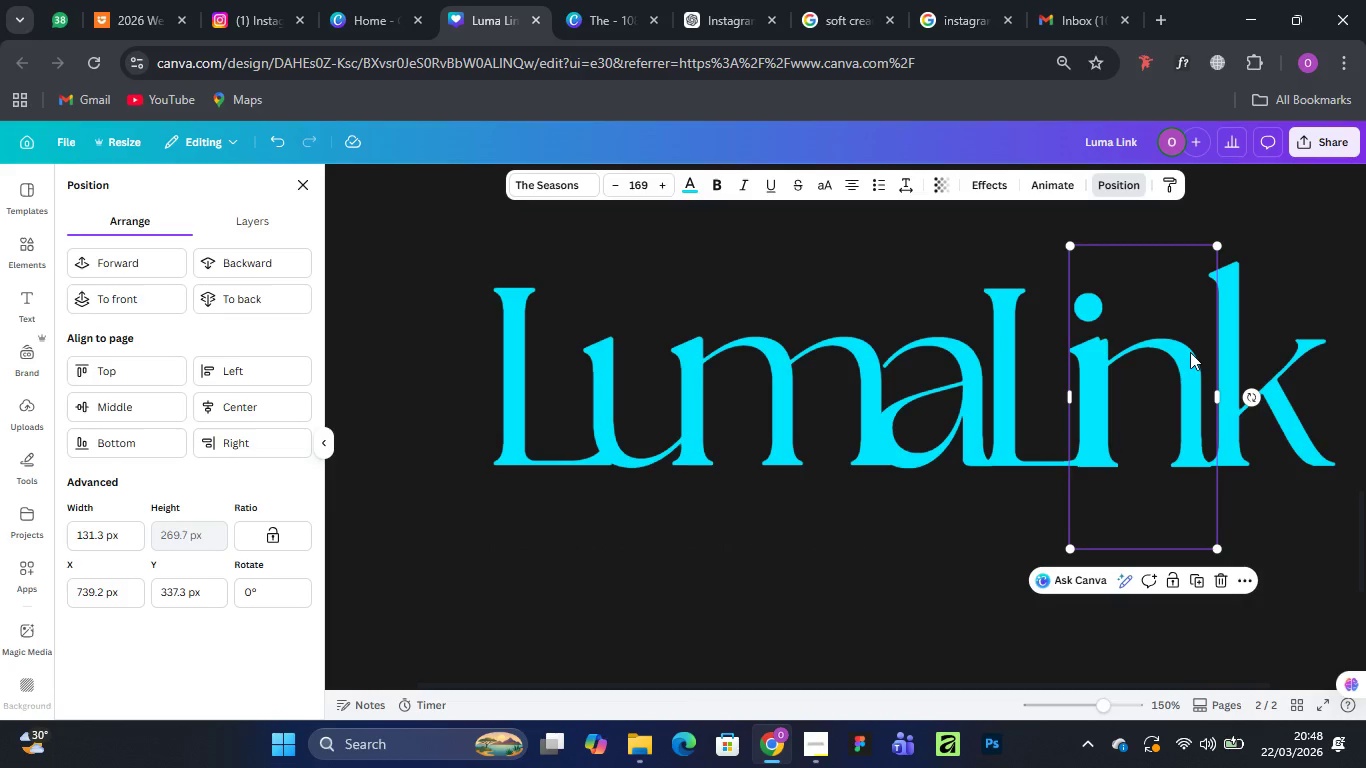 
key(ArrowUp)
 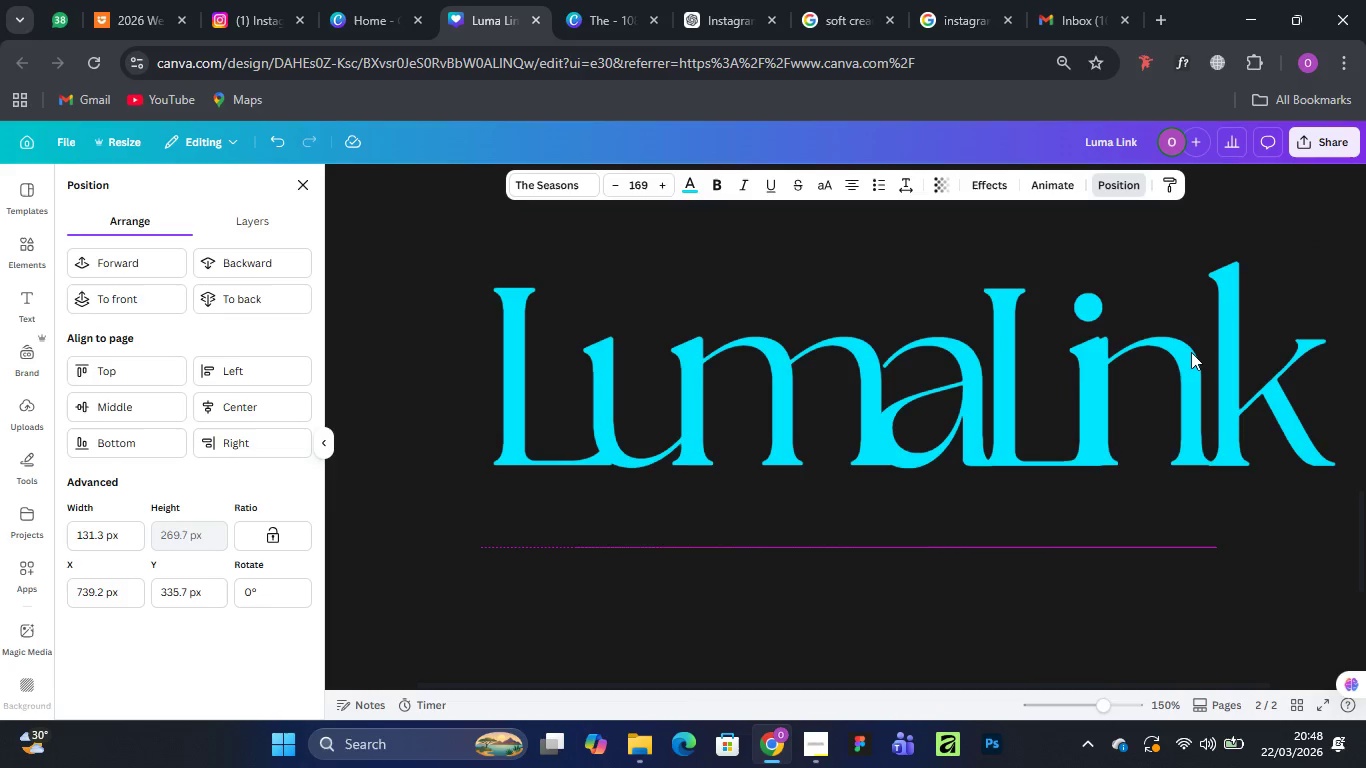 
key(ArrowUp)
 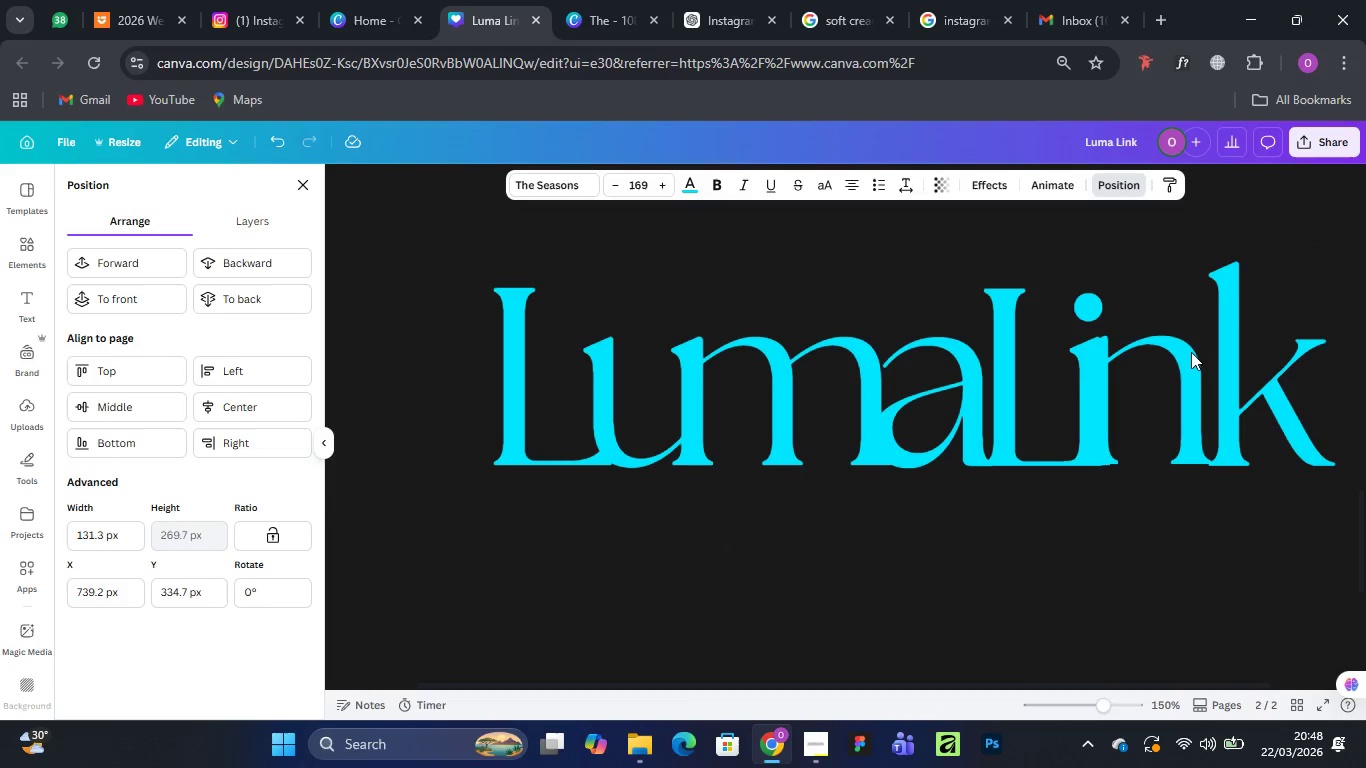 
key(ArrowUp)
 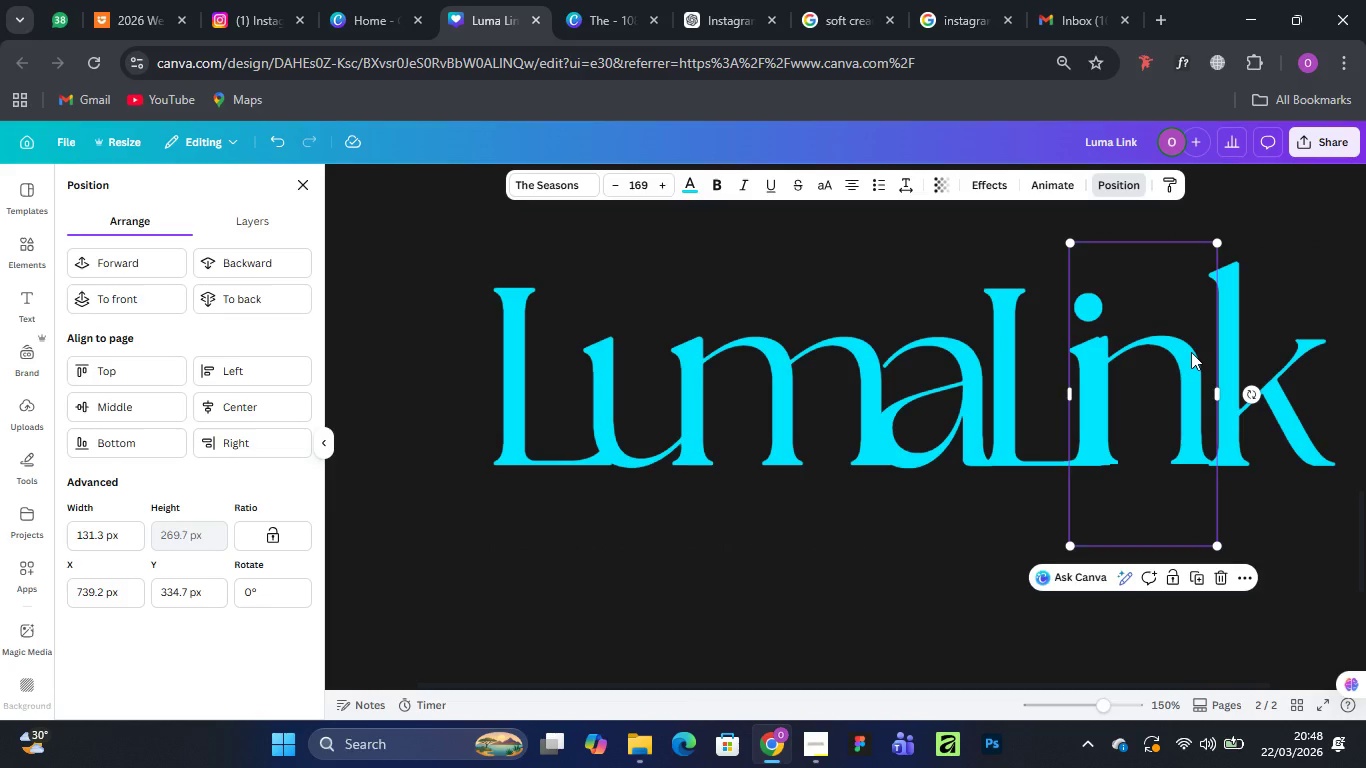 
key(ArrowDown)
 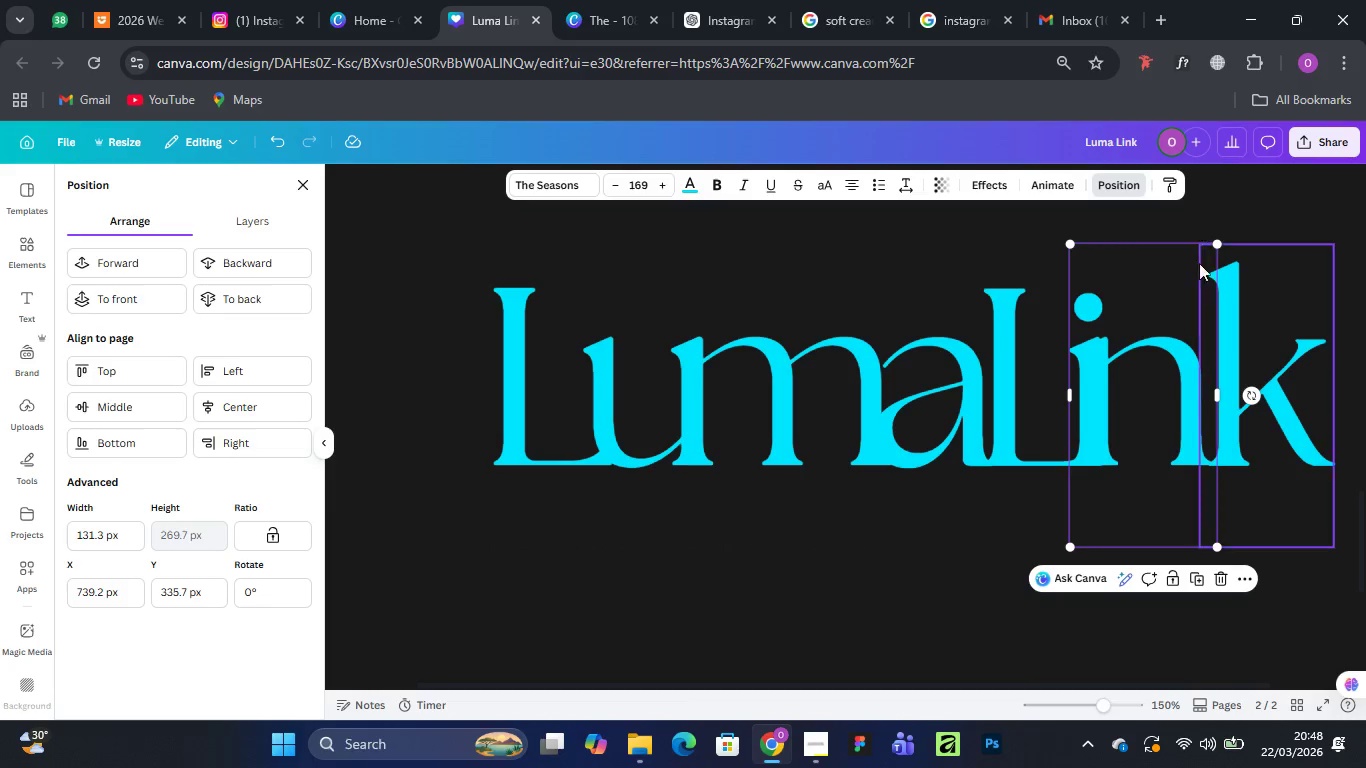 
left_click_drag(start_coordinate=[1168, 386], to_coordinate=[838, 631])
 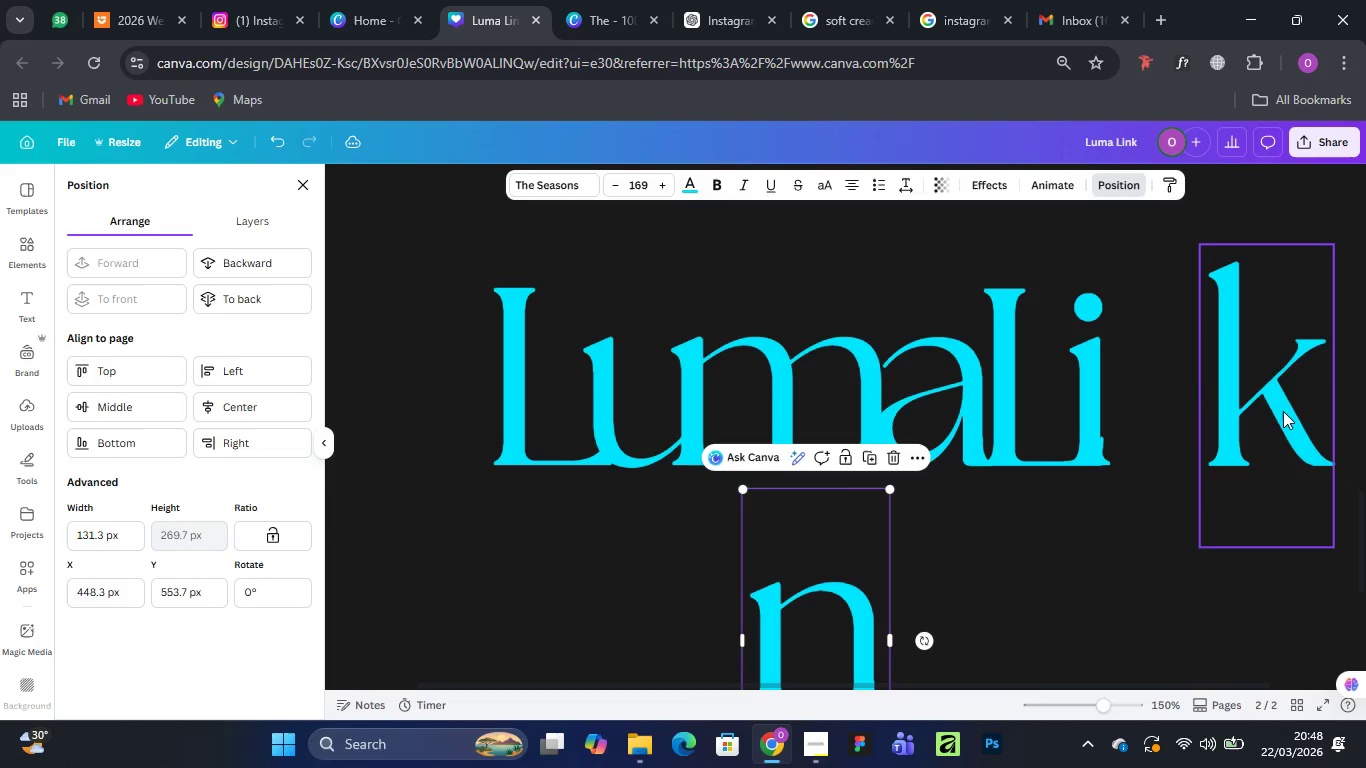 
left_click_drag(start_coordinate=[1282, 410], to_coordinate=[1108, 676])
 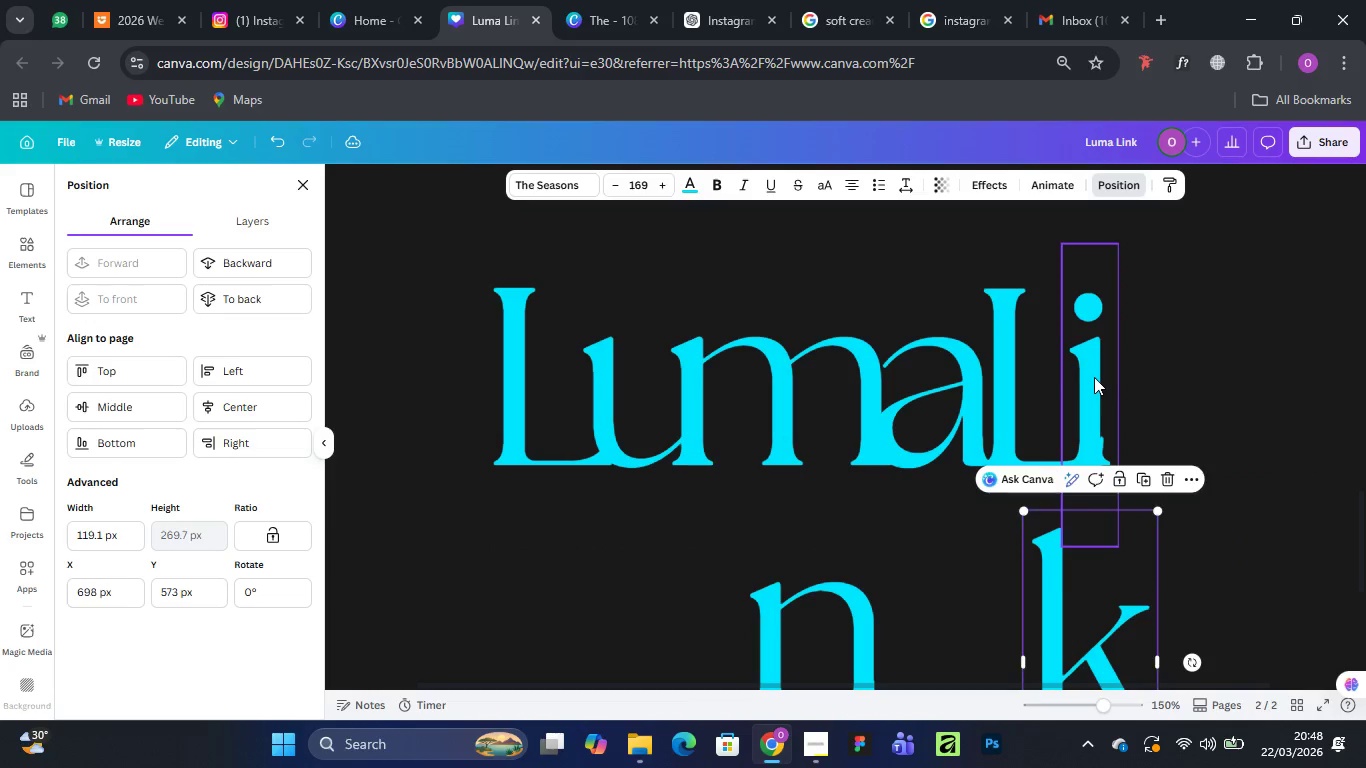 
left_click_drag(start_coordinate=[1094, 377], to_coordinate=[1115, 377])
 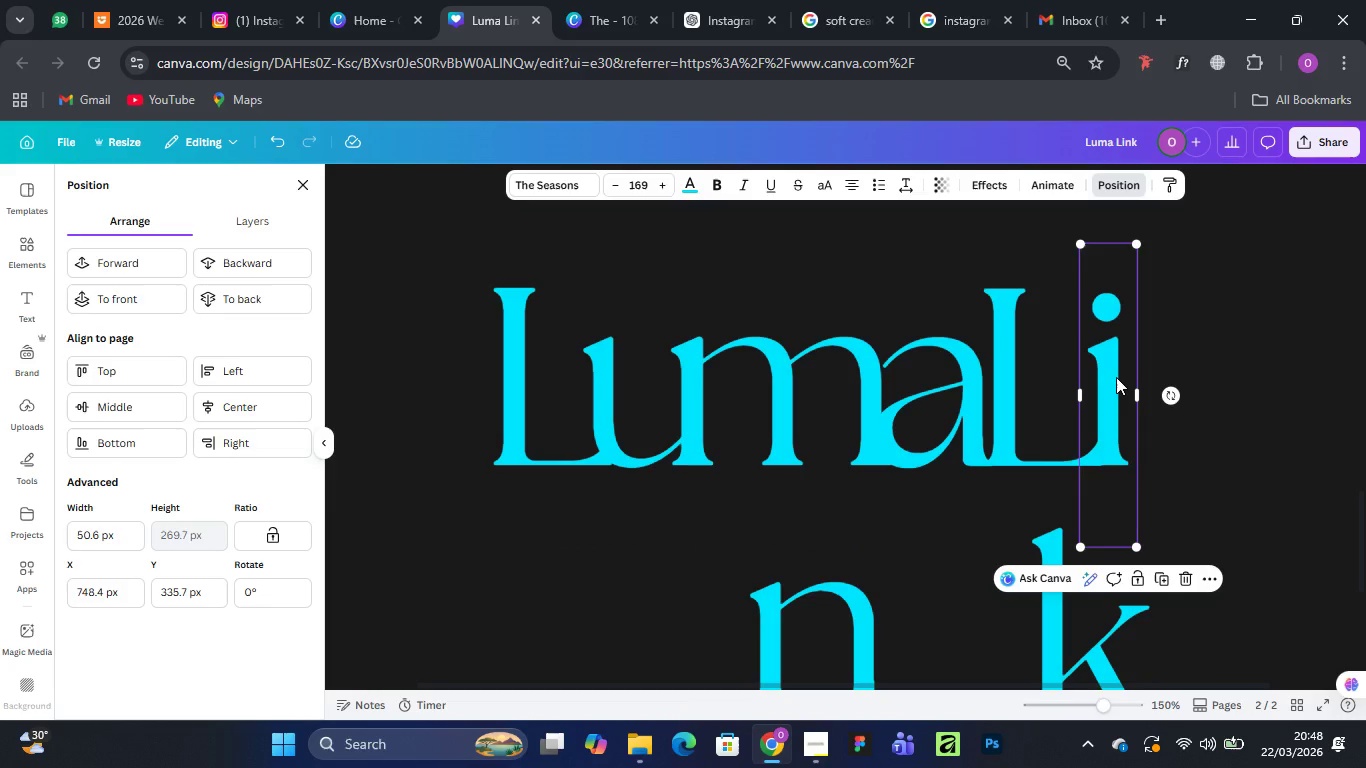 
key(ArrowDown)
 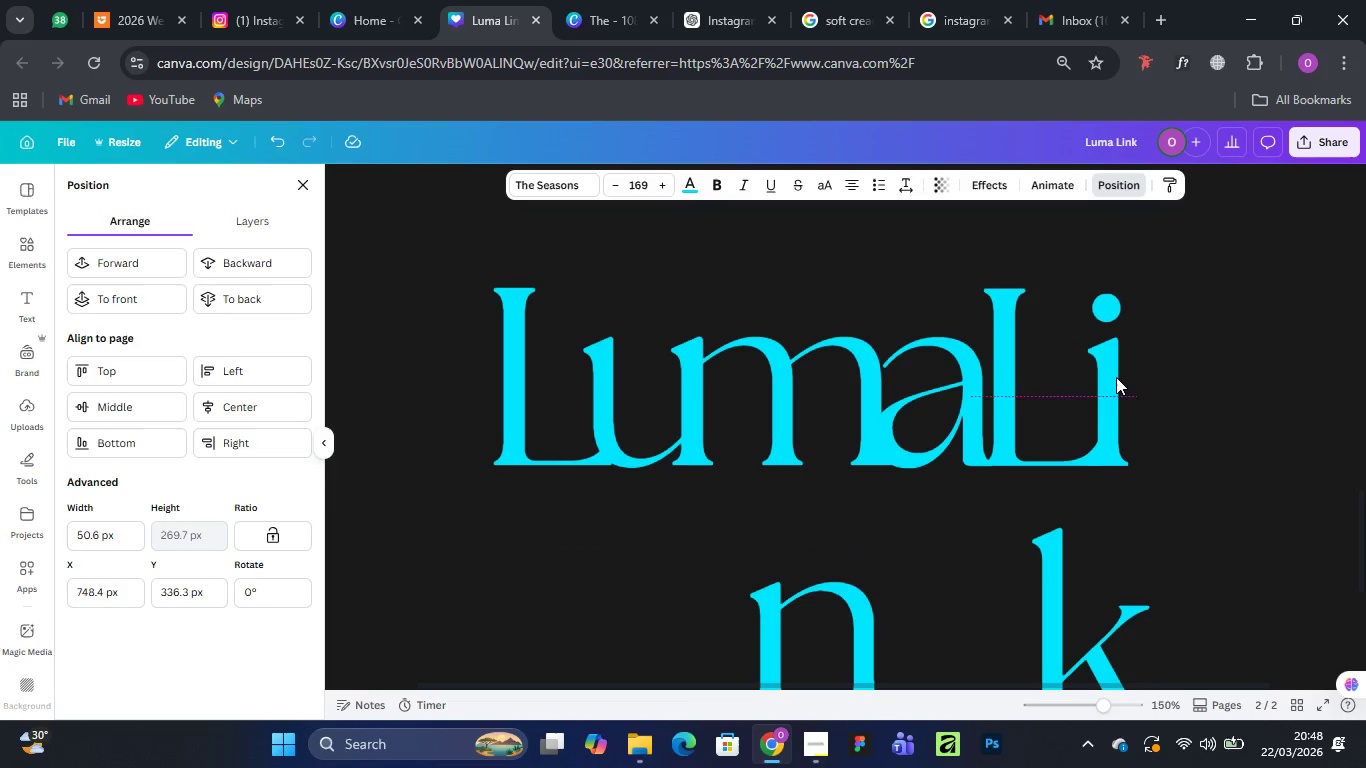 
key(ArrowDown)
 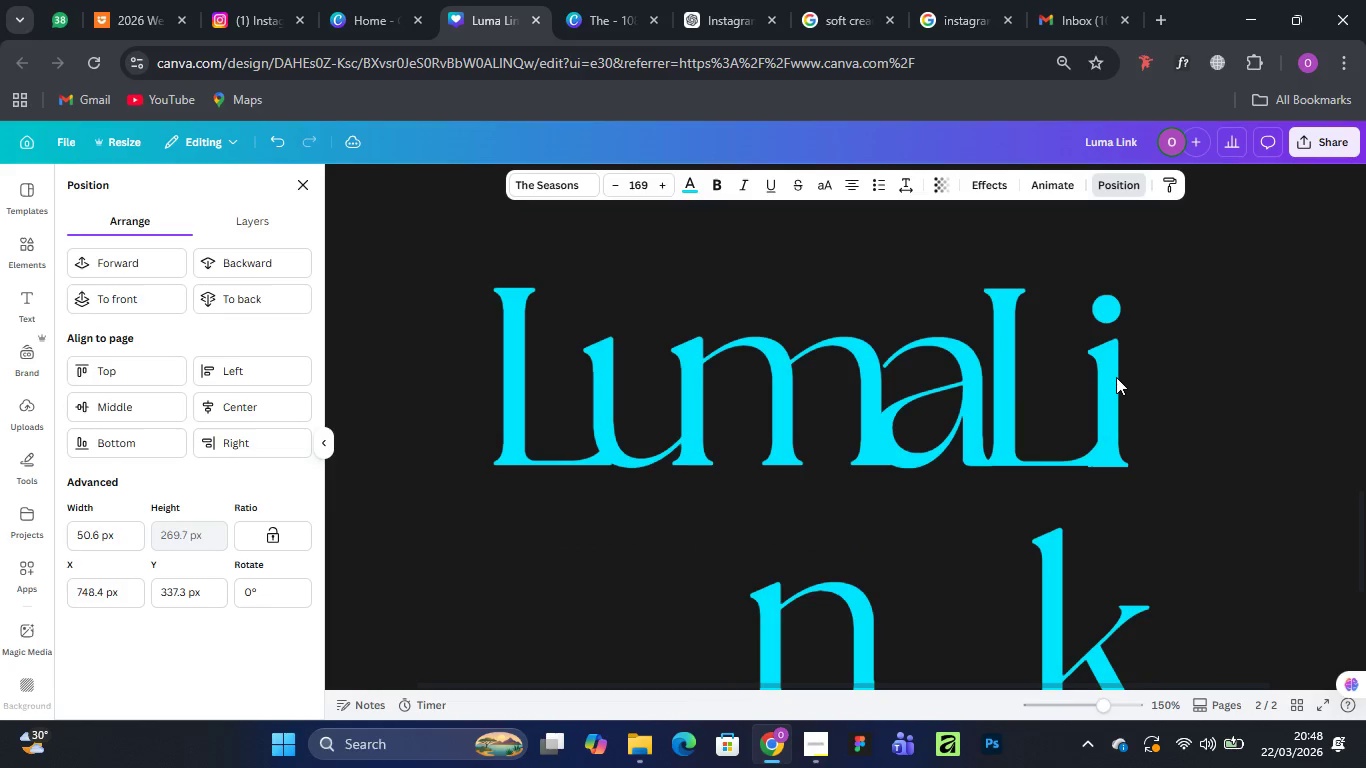 
key(ArrowUp)
 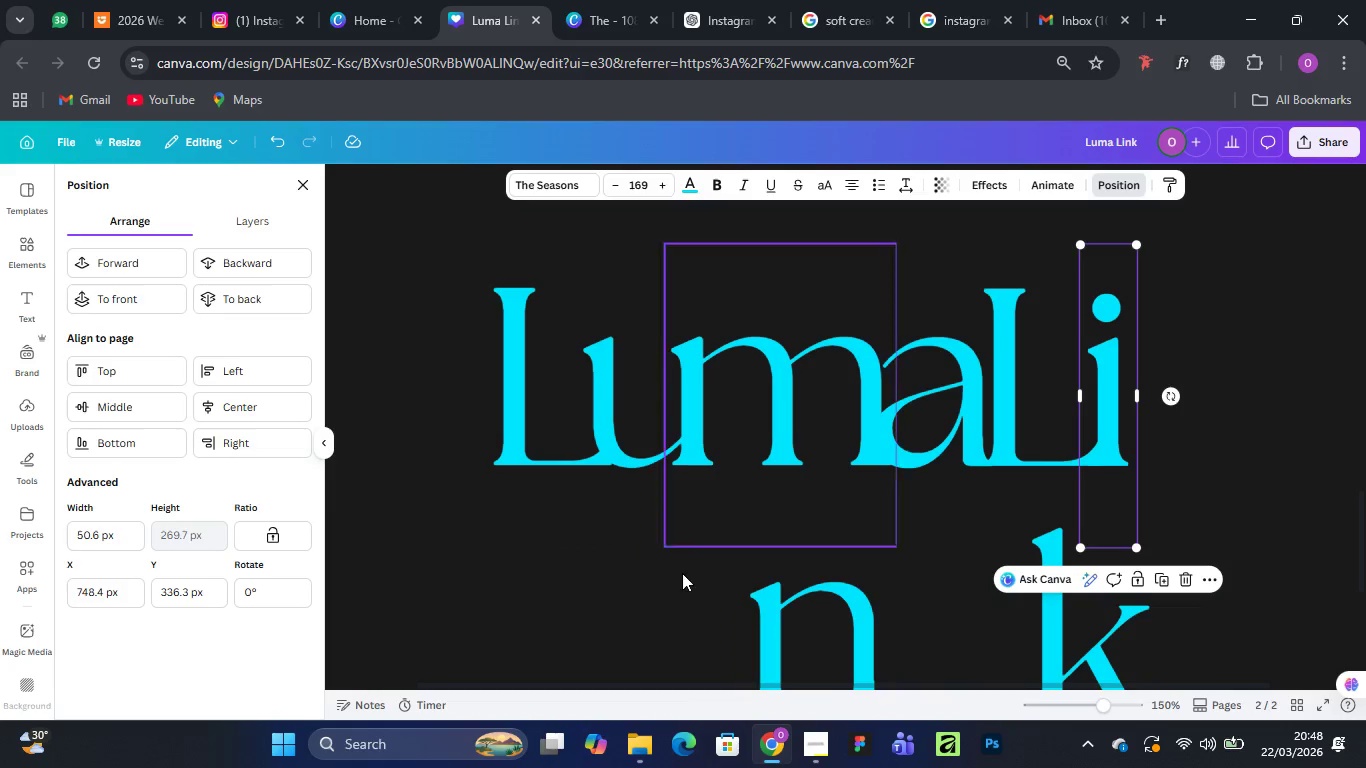 
left_click_drag(start_coordinate=[830, 620], to_coordinate=[1209, 377])
 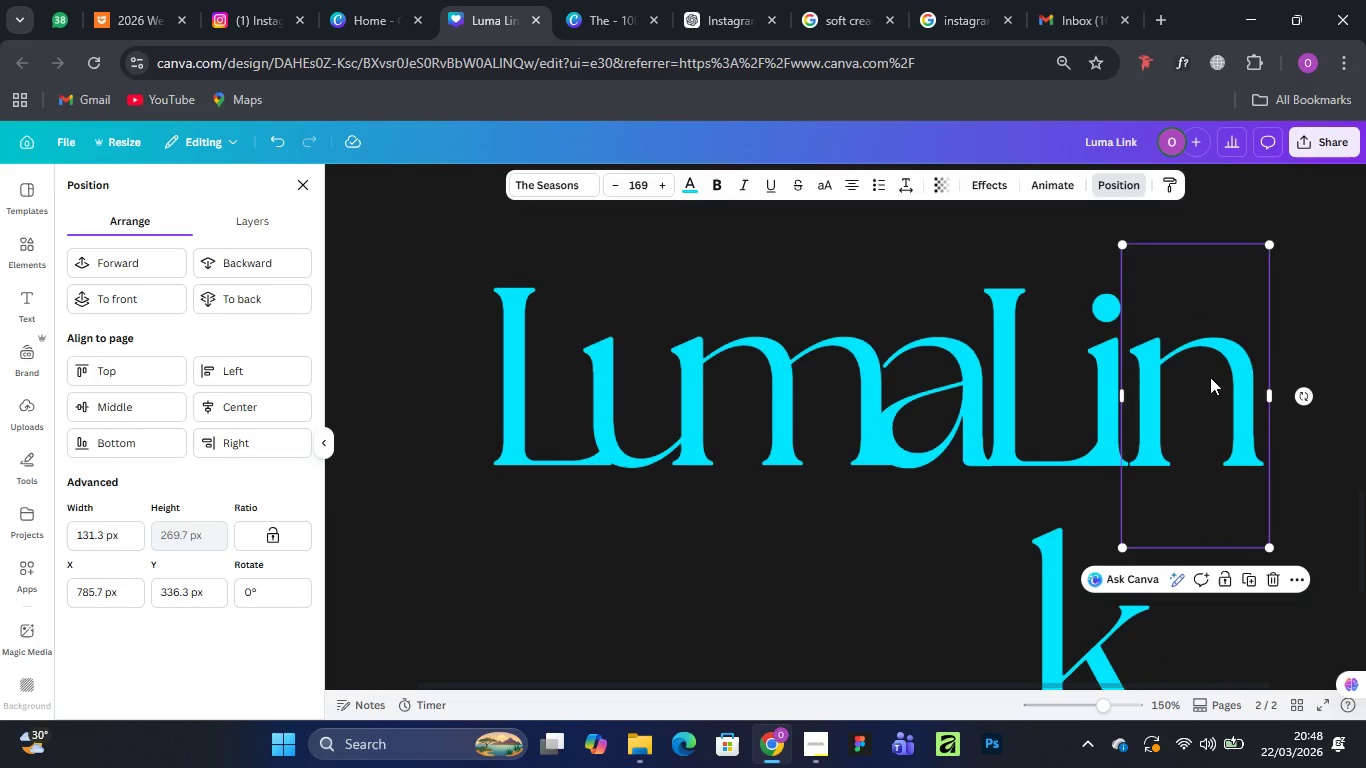 
hold_key(key=ArrowLeft, duration=0.55)
 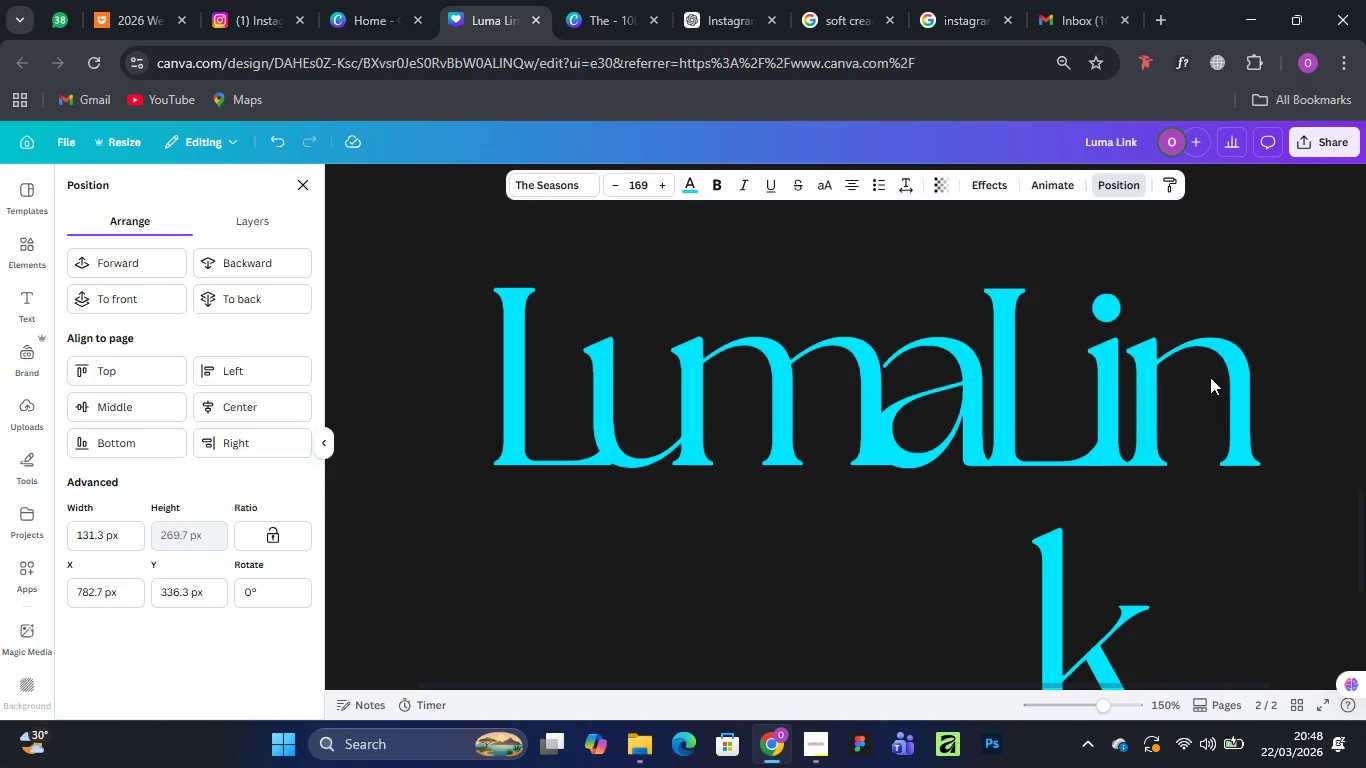 
hold_key(key=ArrowLeft, duration=0.94)
 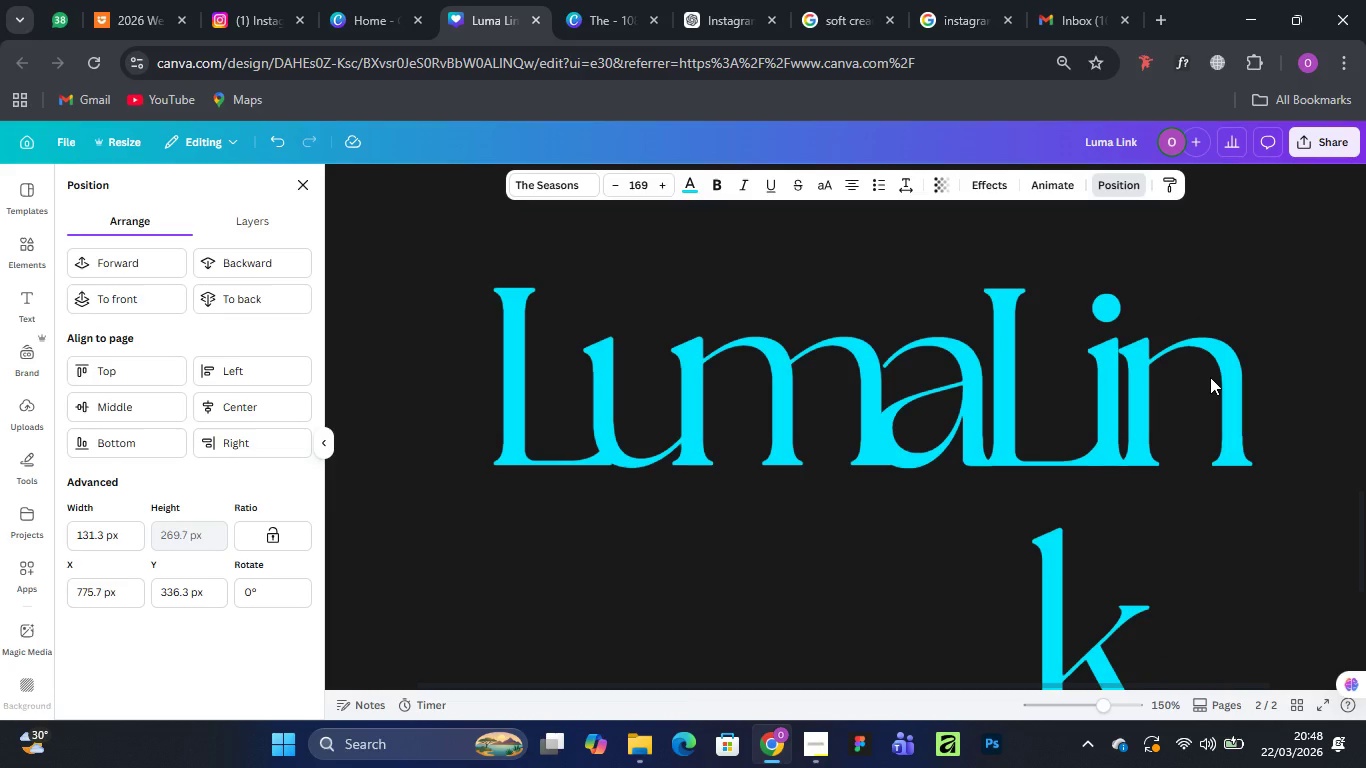 
key(ArrowLeft)
 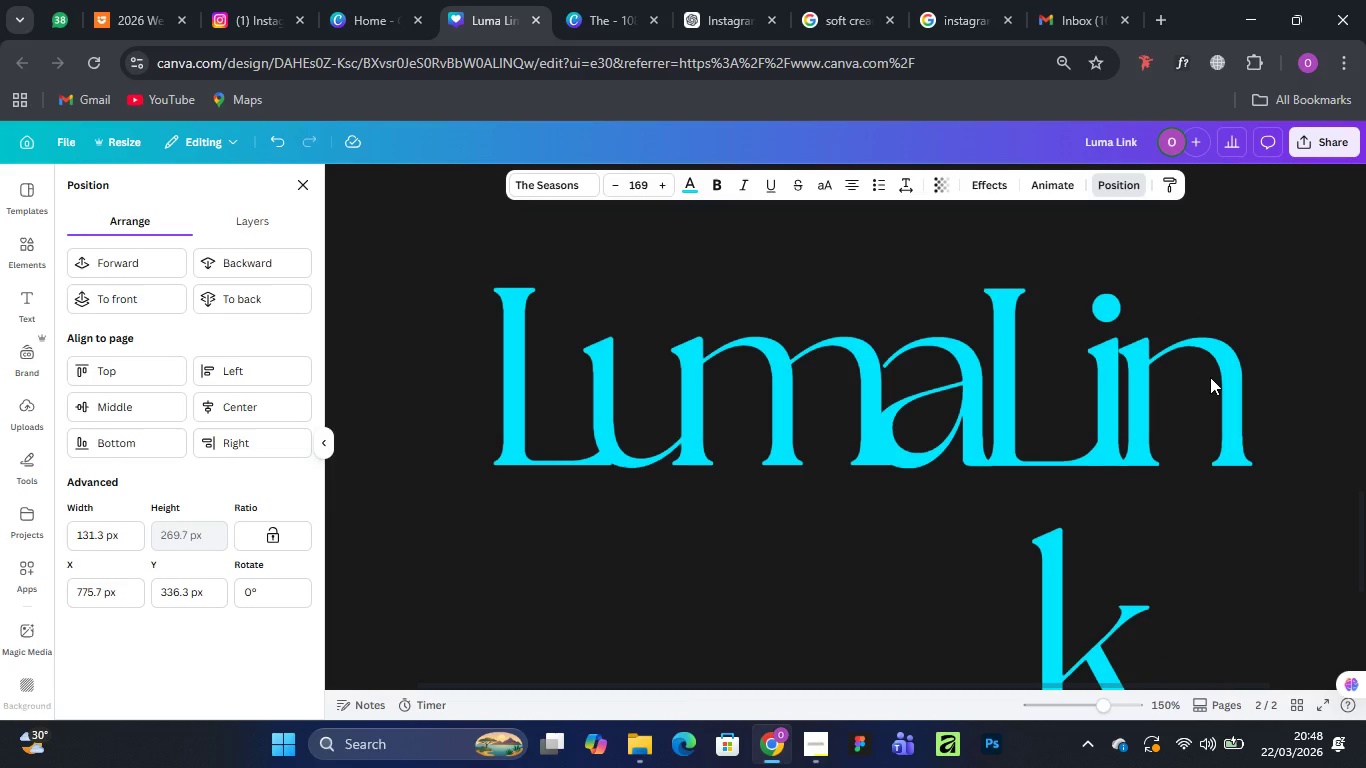 
key(ArrowLeft)
 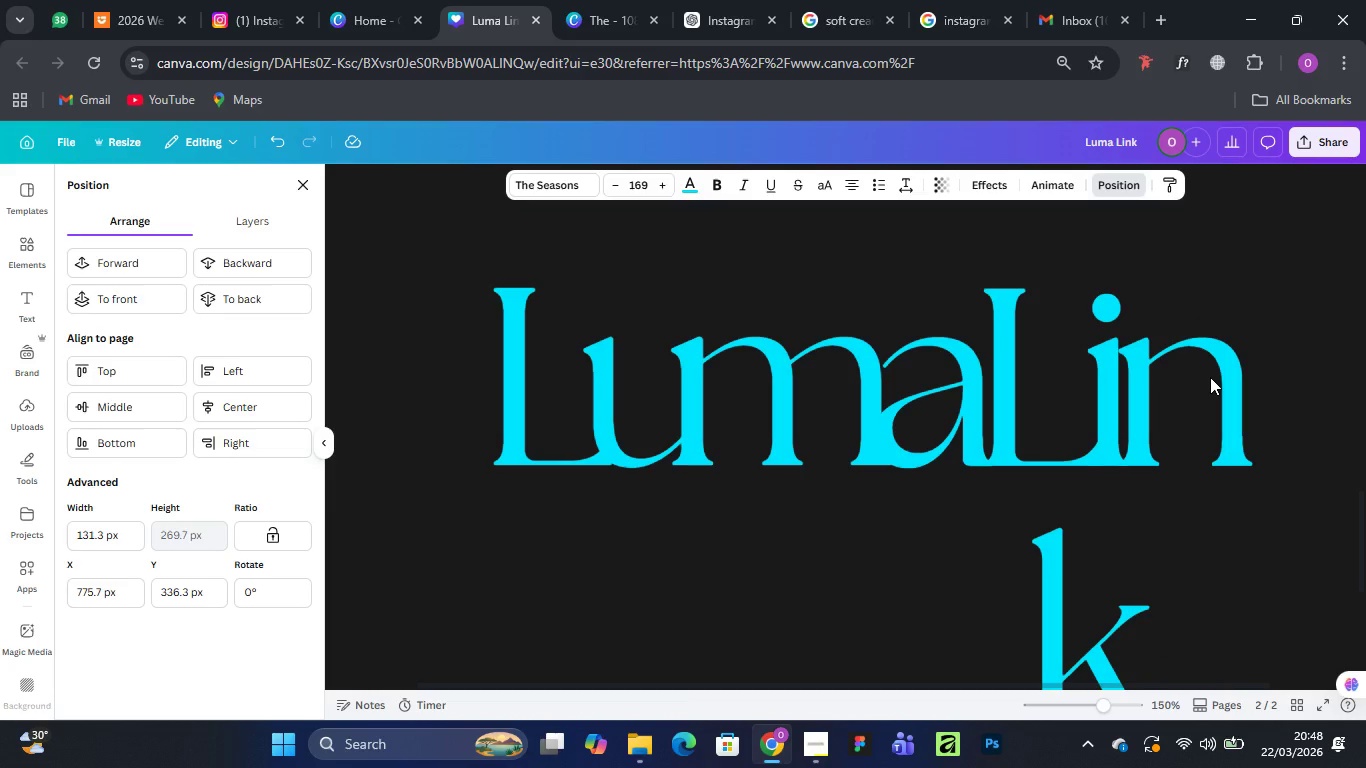 
key(ArrowLeft)
 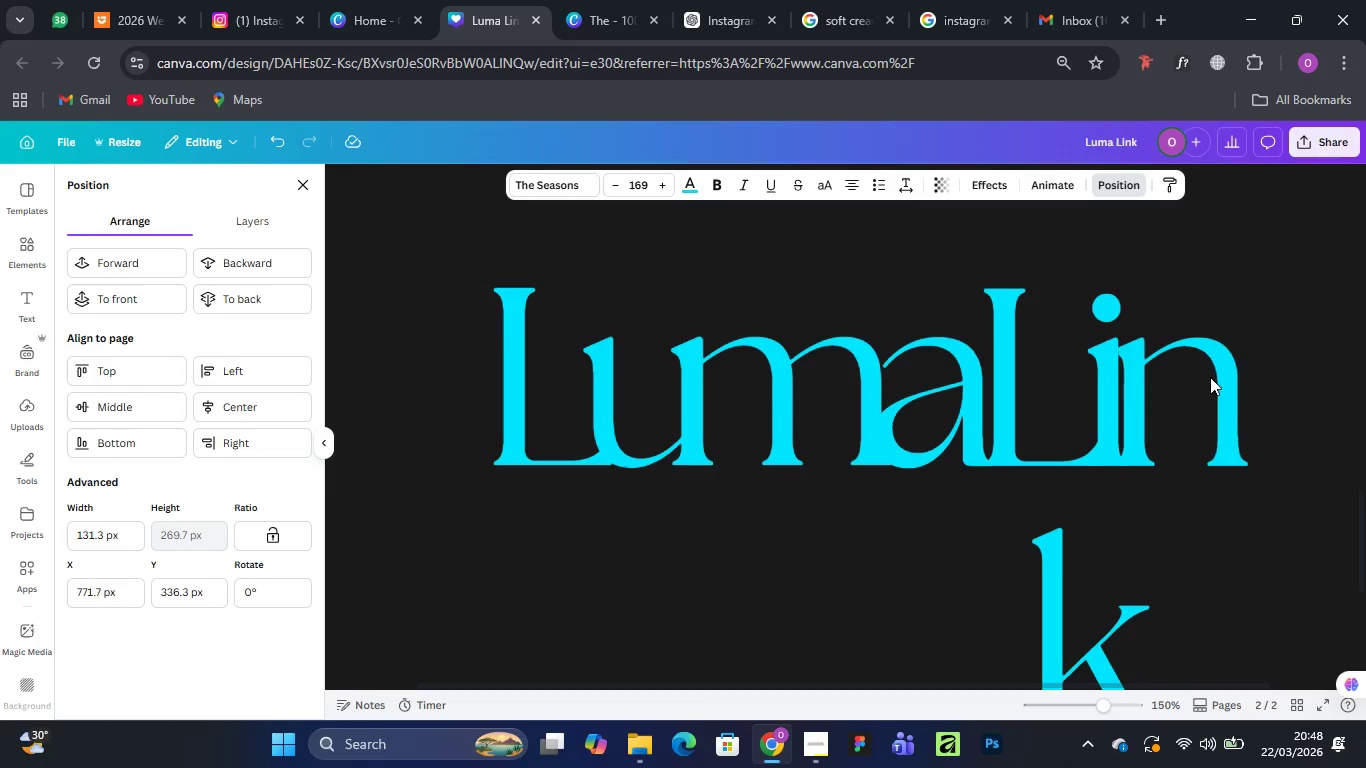 
hold_key(key=ArrowLeft, duration=0.8)
 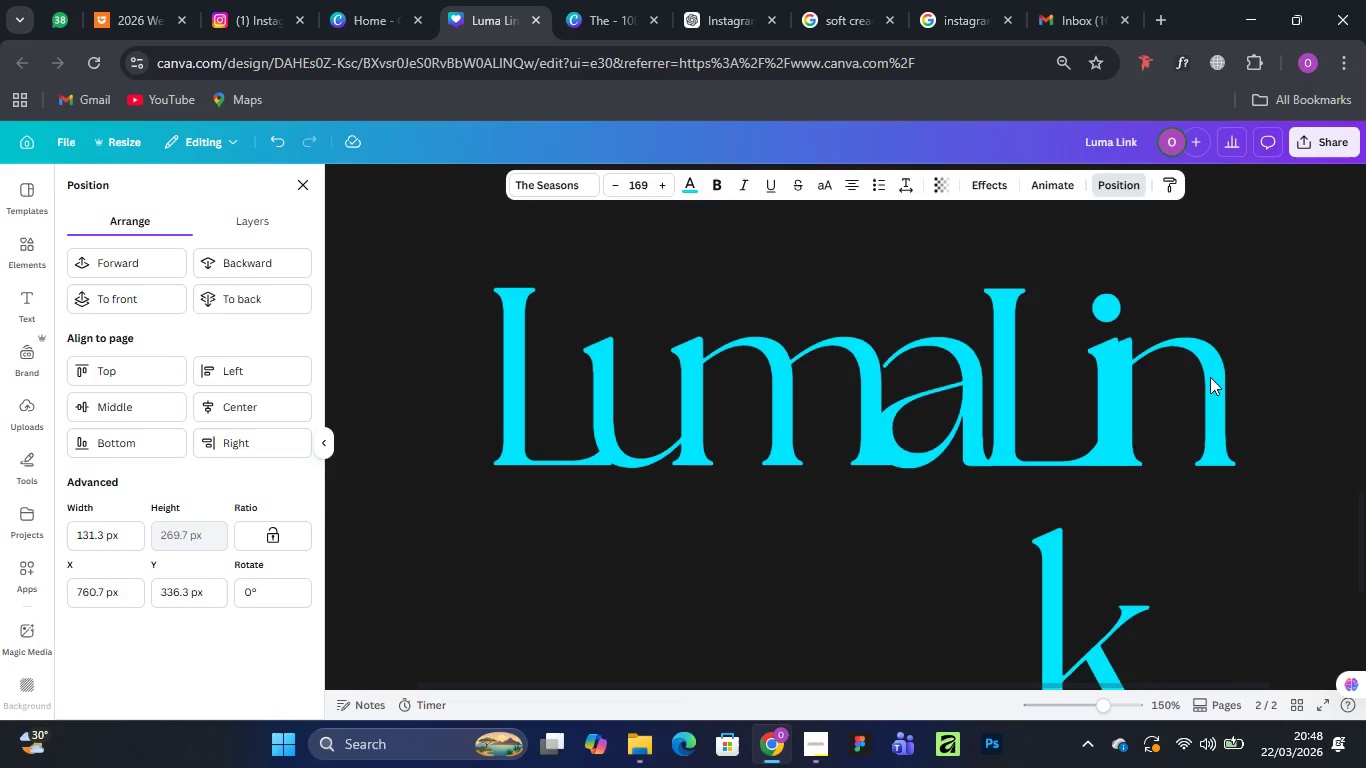 
key(ArrowLeft)
 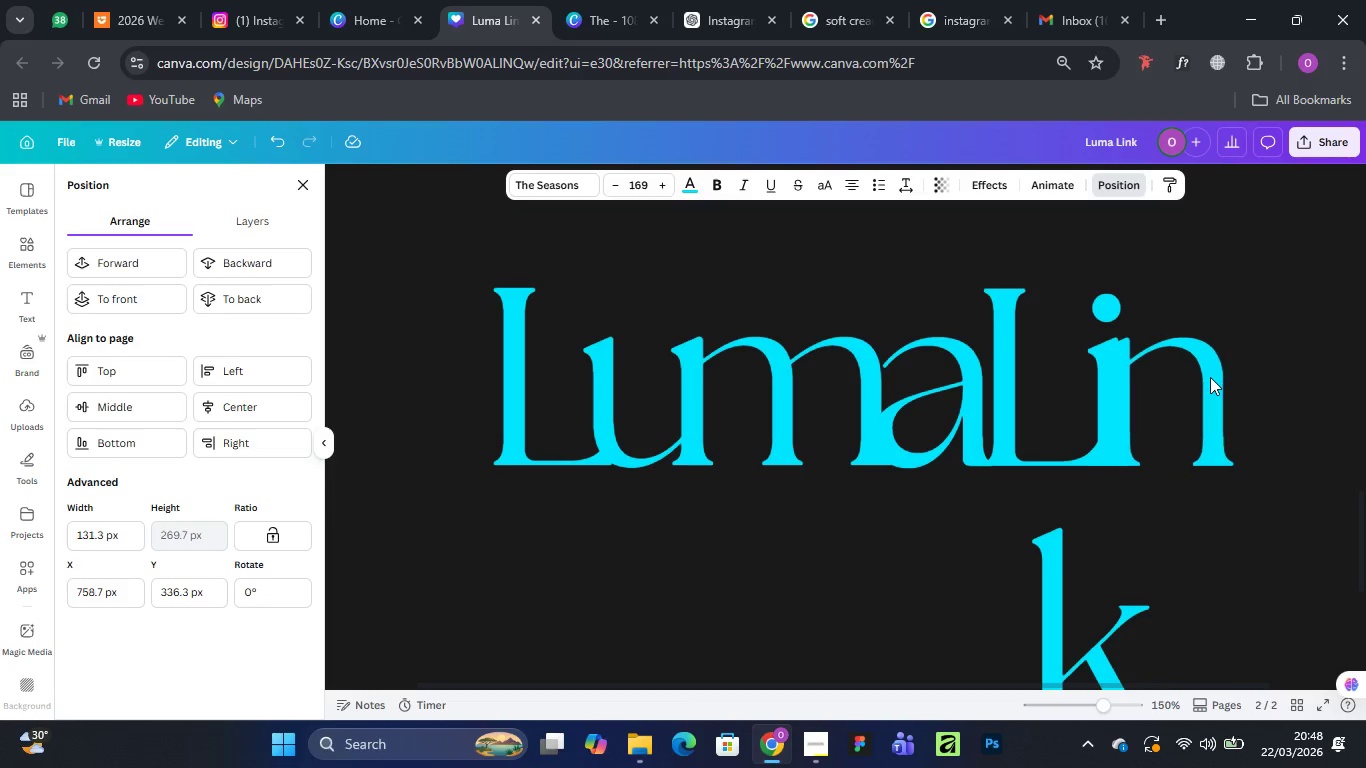 
key(ArrowLeft)
 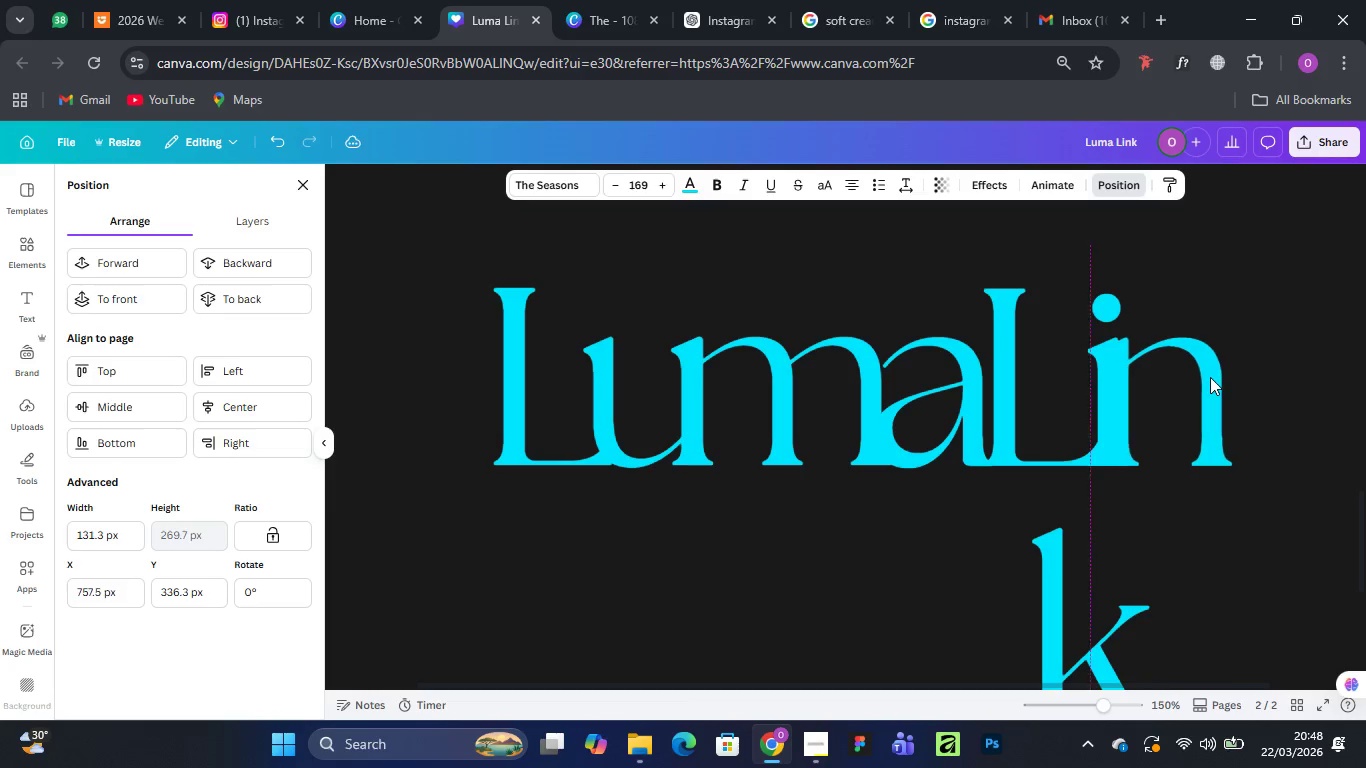 
key(ArrowLeft)
 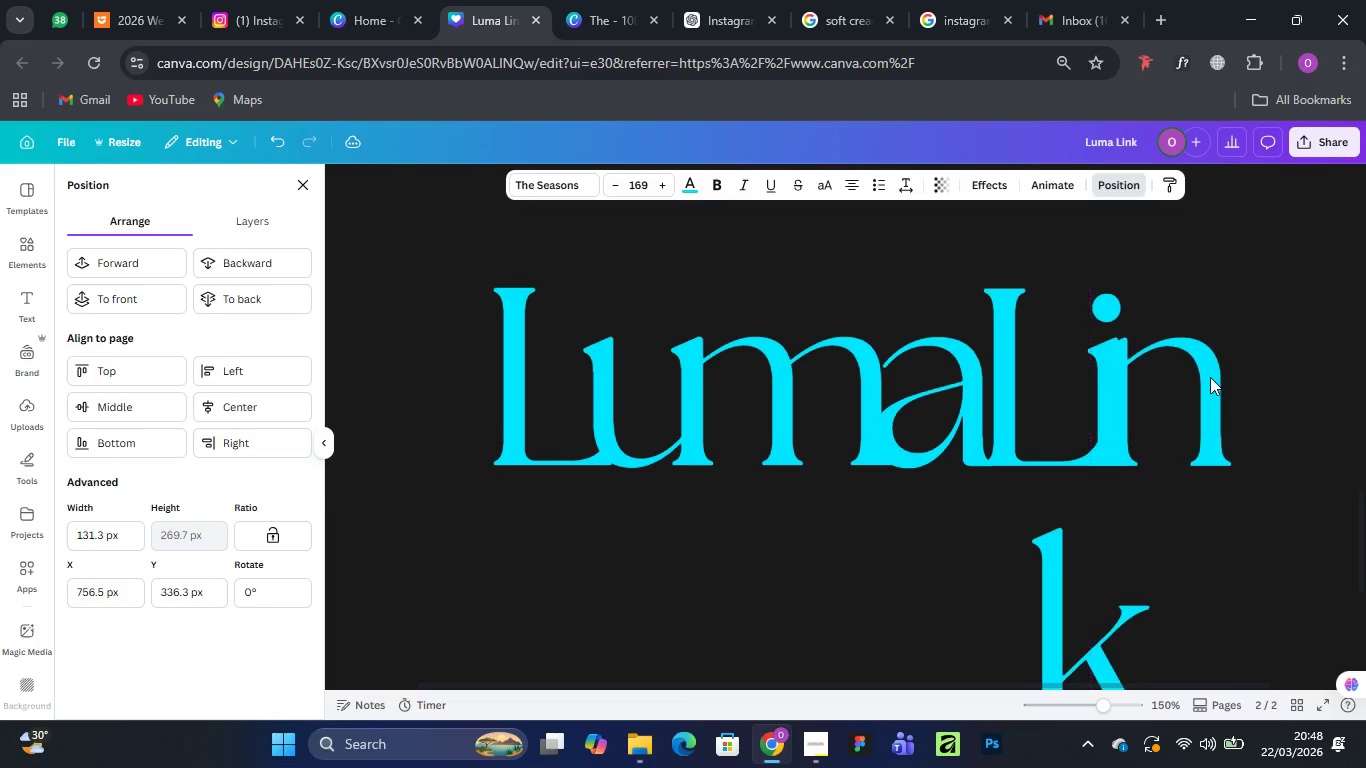 
key(ArrowLeft)
 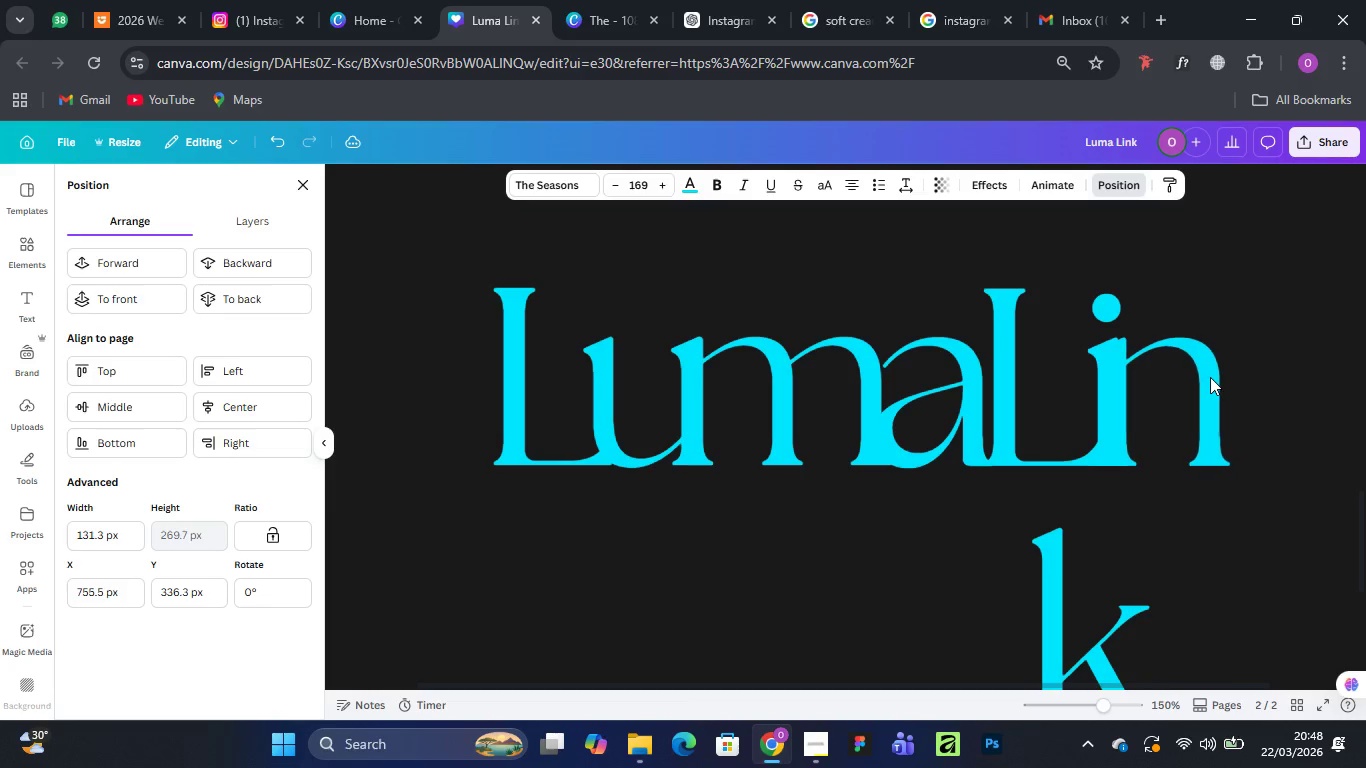 
key(ArrowLeft)
 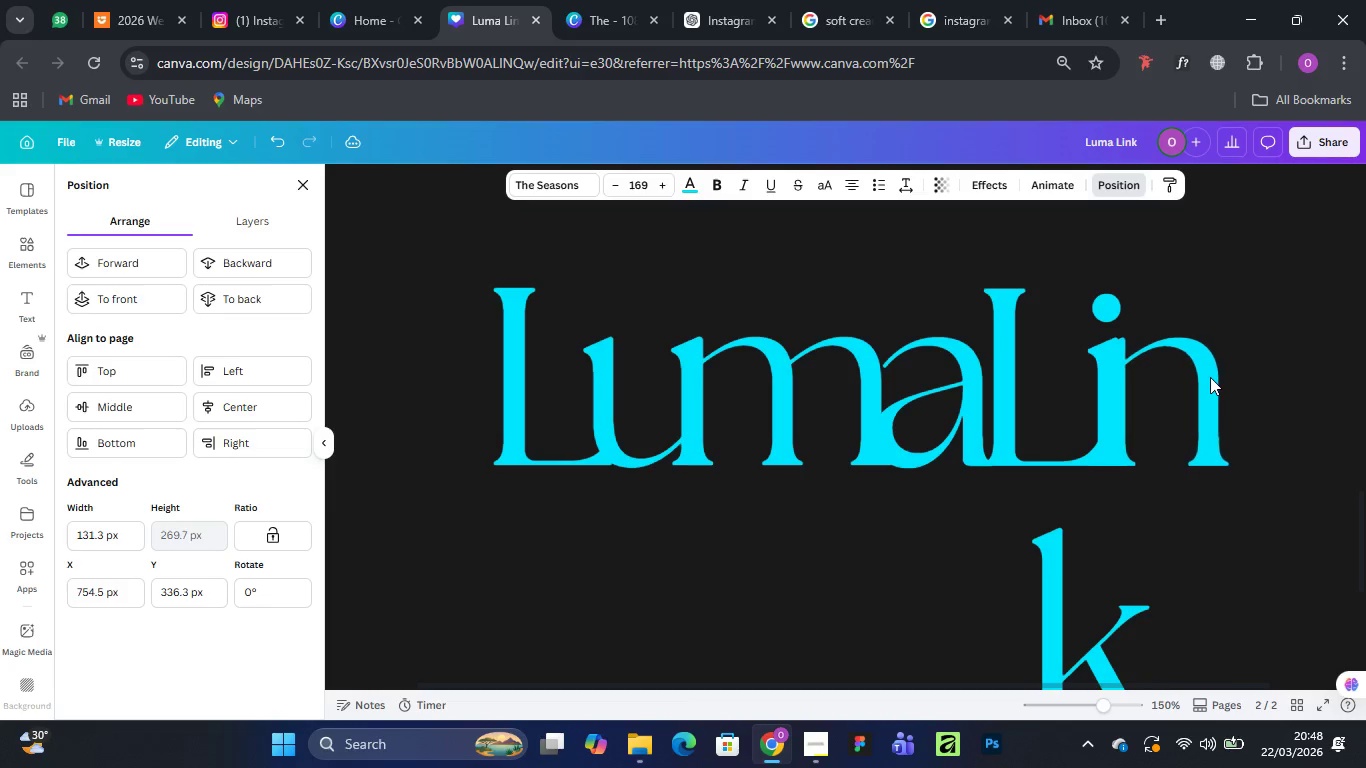 
key(ArrowLeft)
 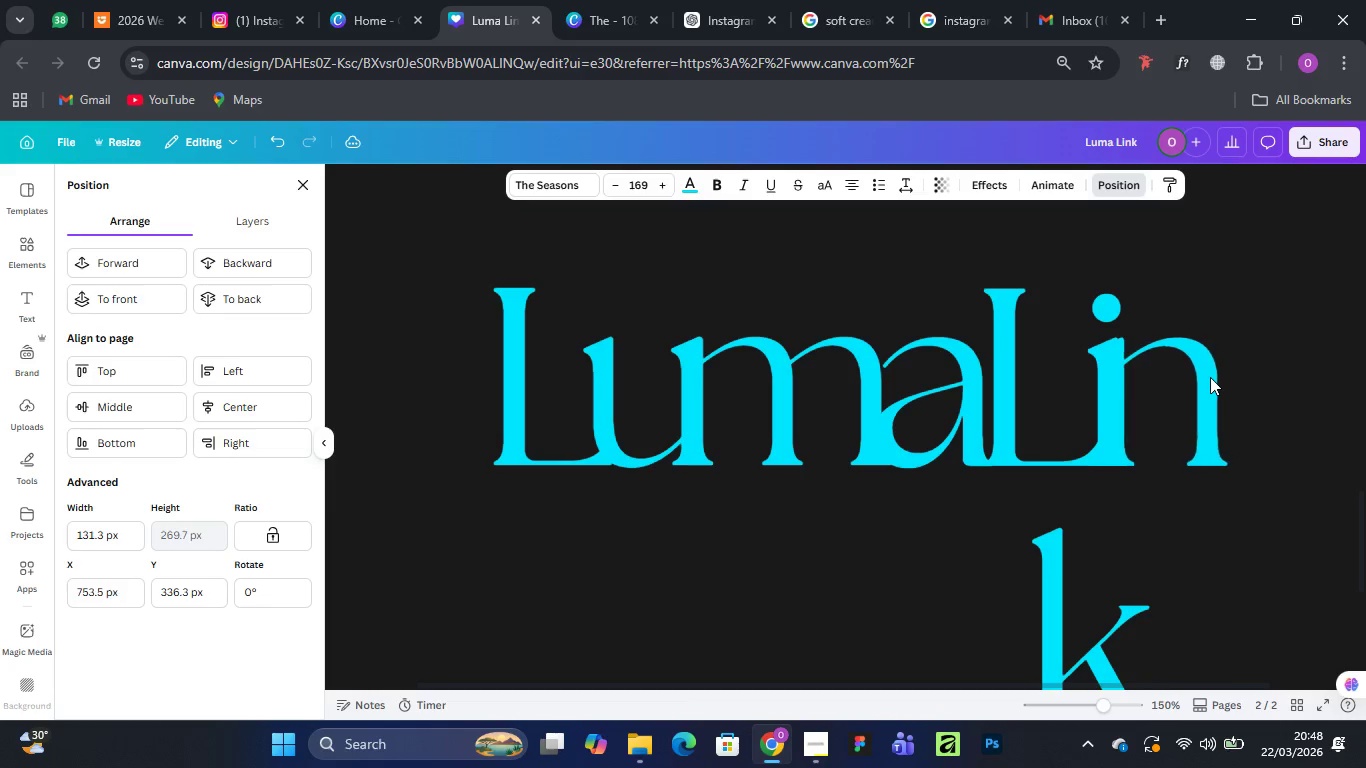 
key(ArrowLeft)
 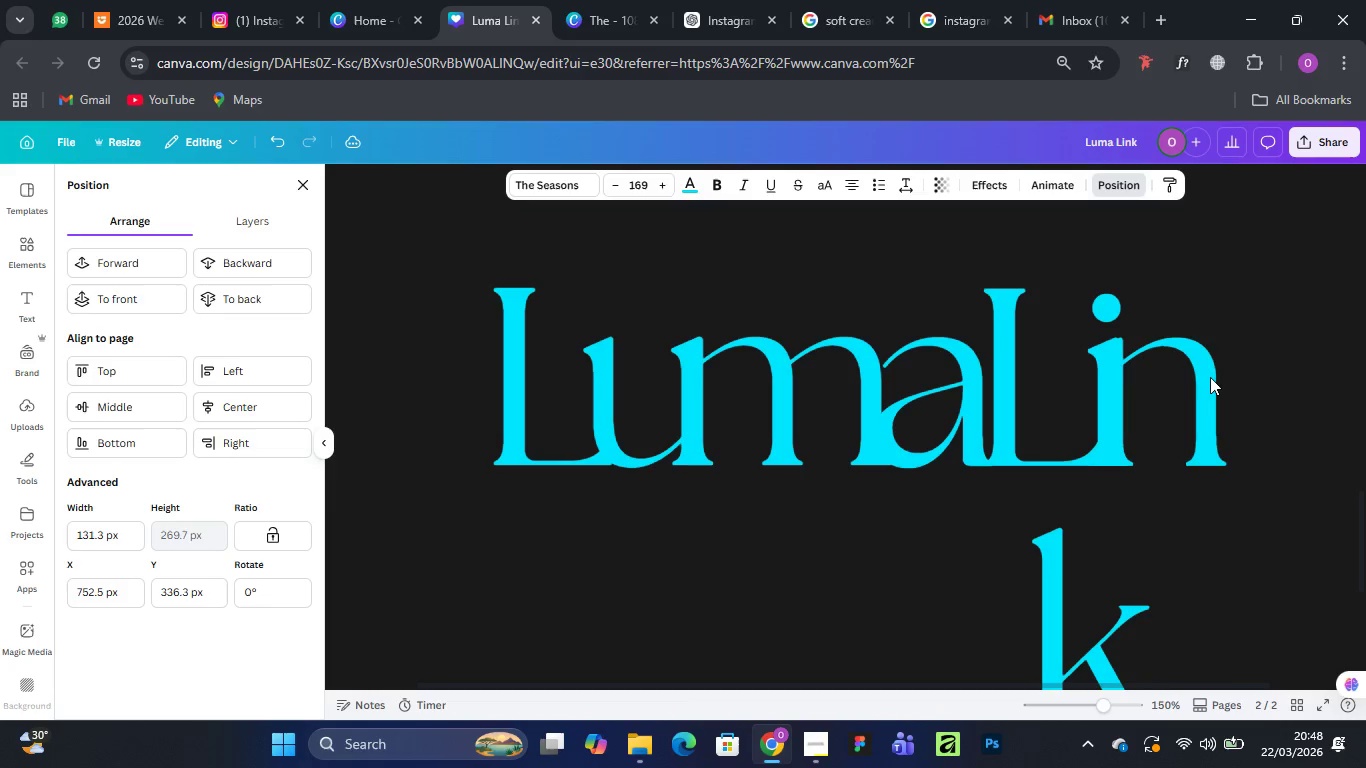 
key(ArrowLeft)
 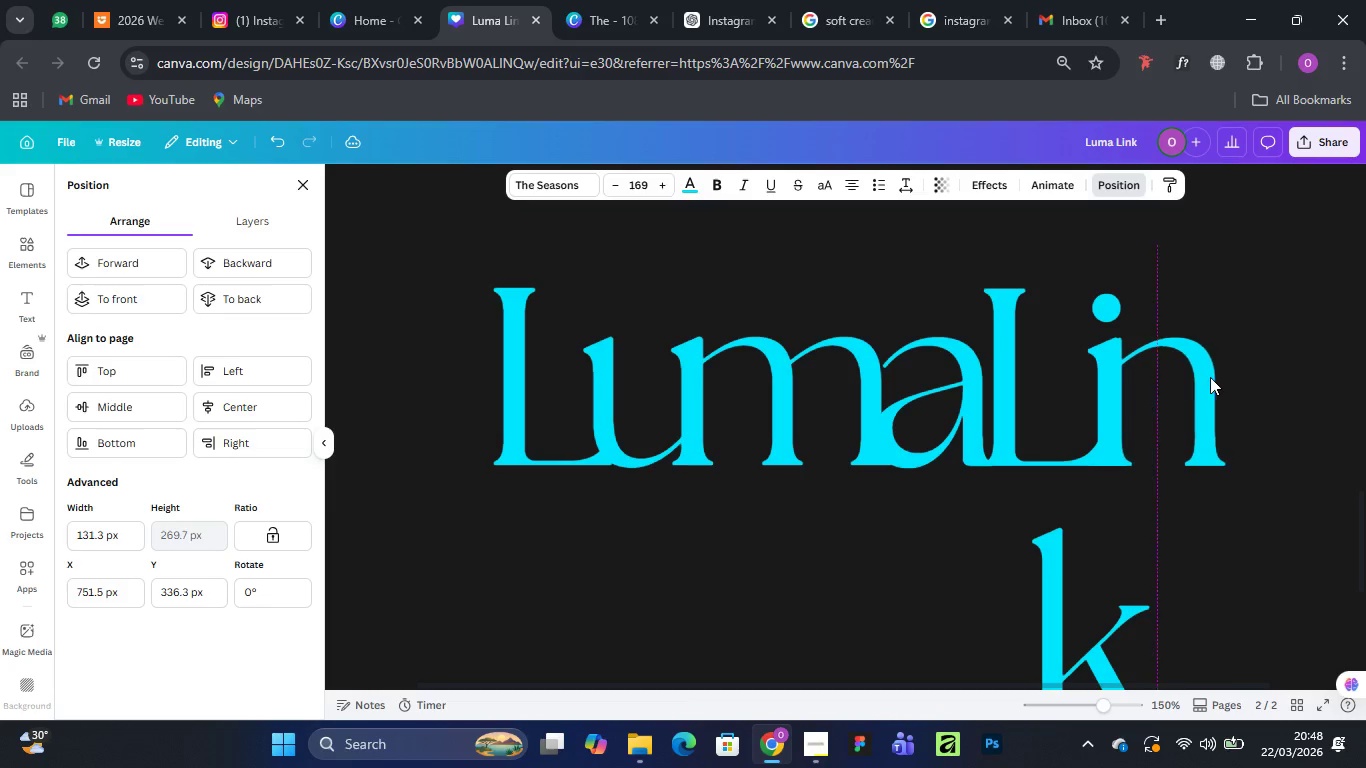 
key(ArrowLeft)
 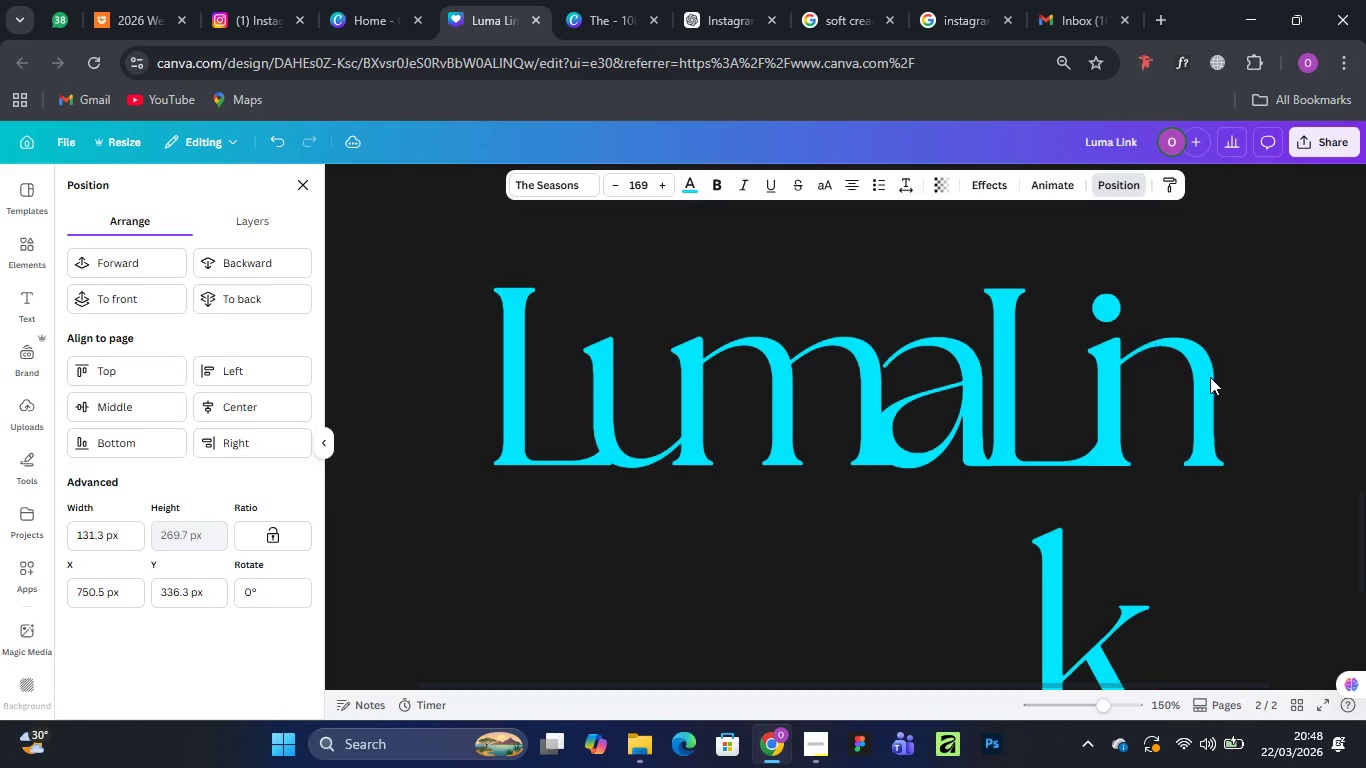 
key(ArrowLeft)
 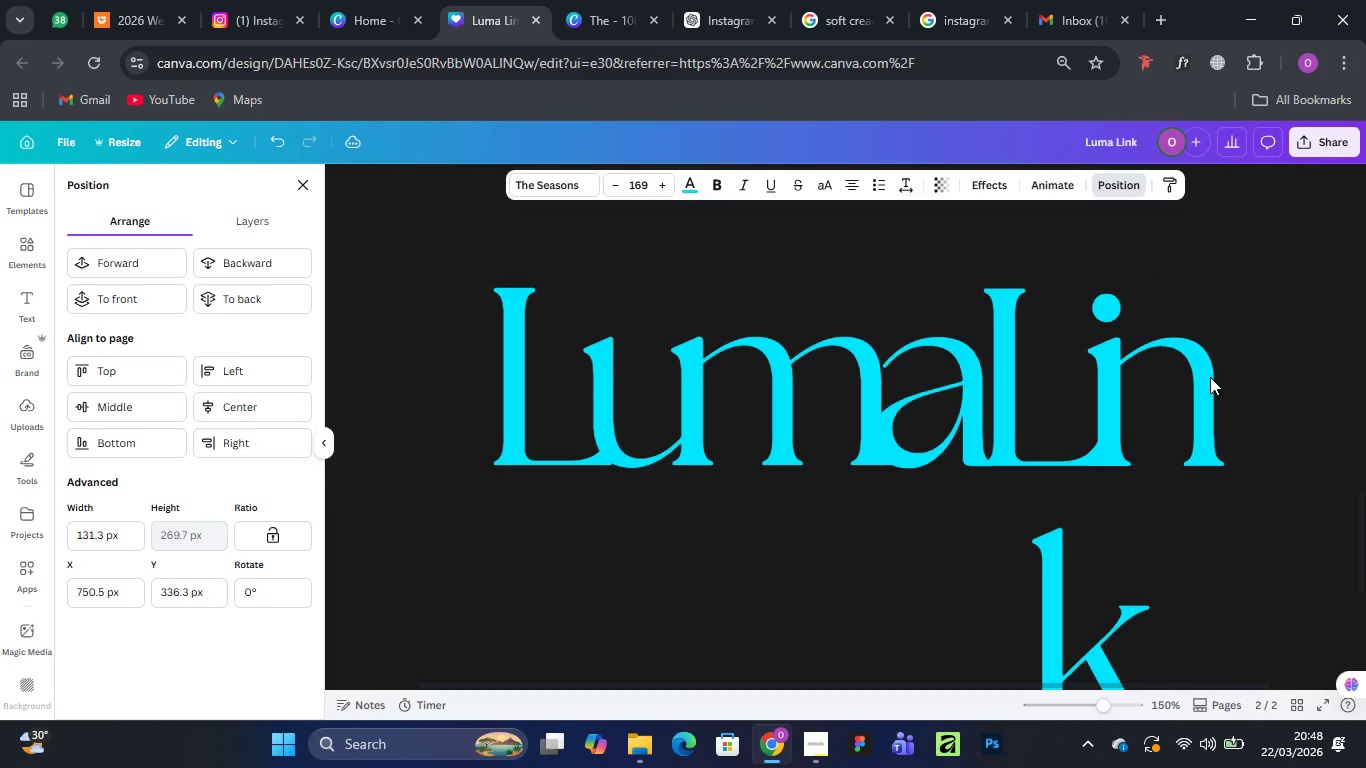 
key(ArrowLeft)
 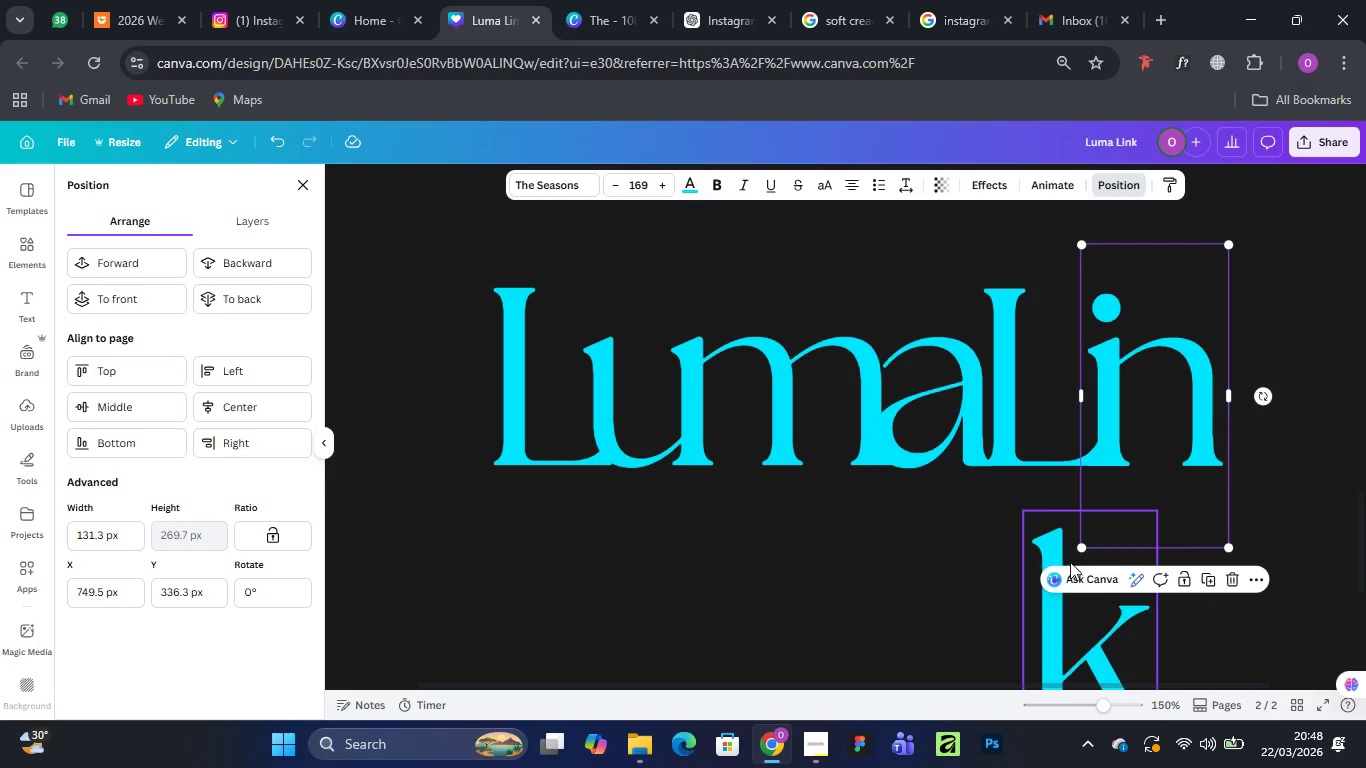 
left_click_drag(start_coordinate=[1061, 628], to_coordinate=[1260, 362])
 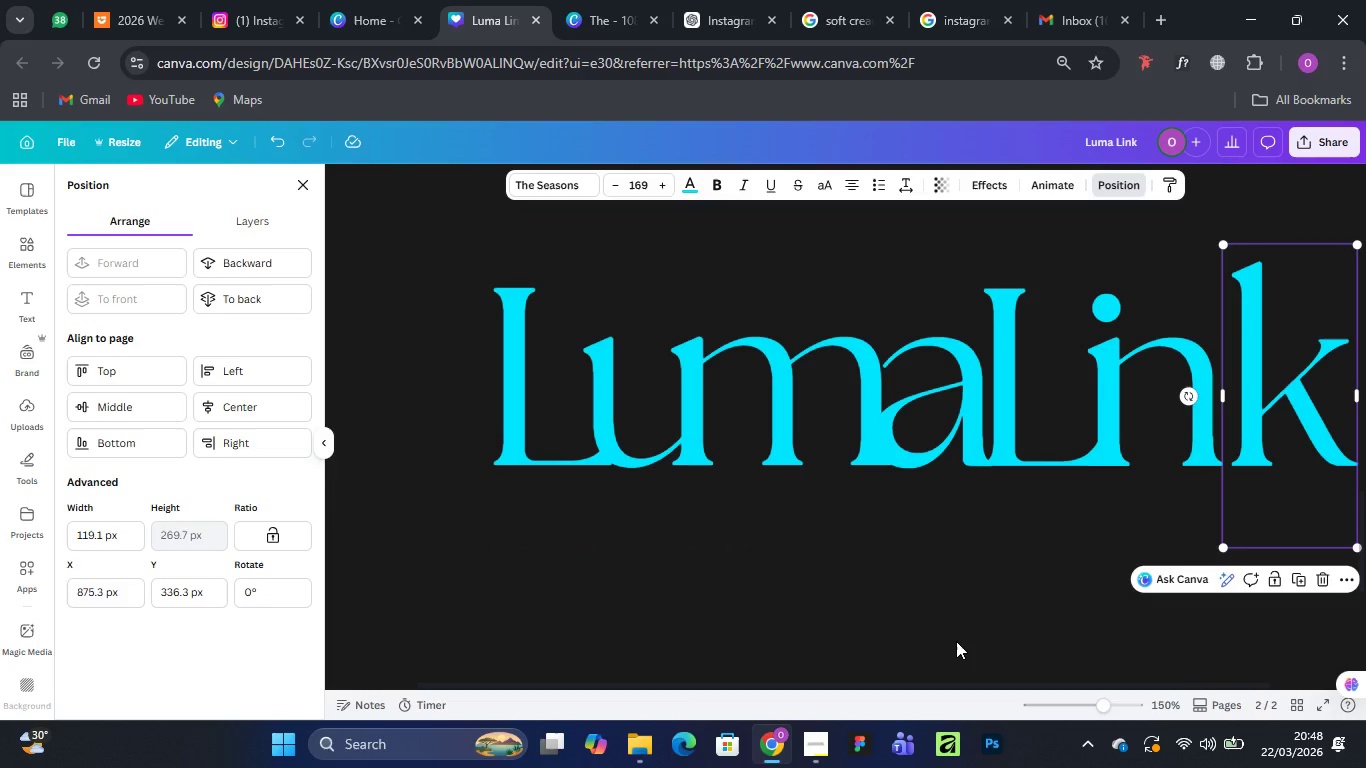 
left_click([956, 641])
 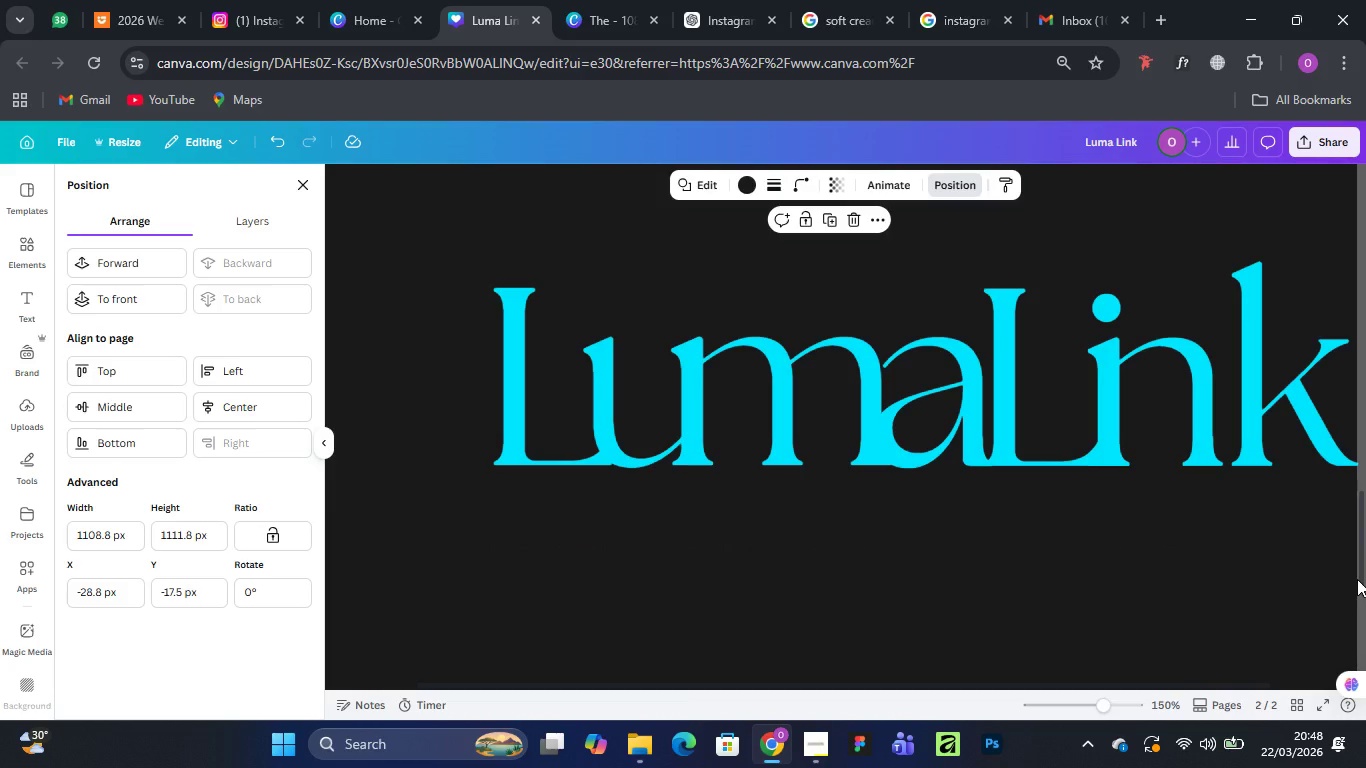 
key(ArrowLeft)
 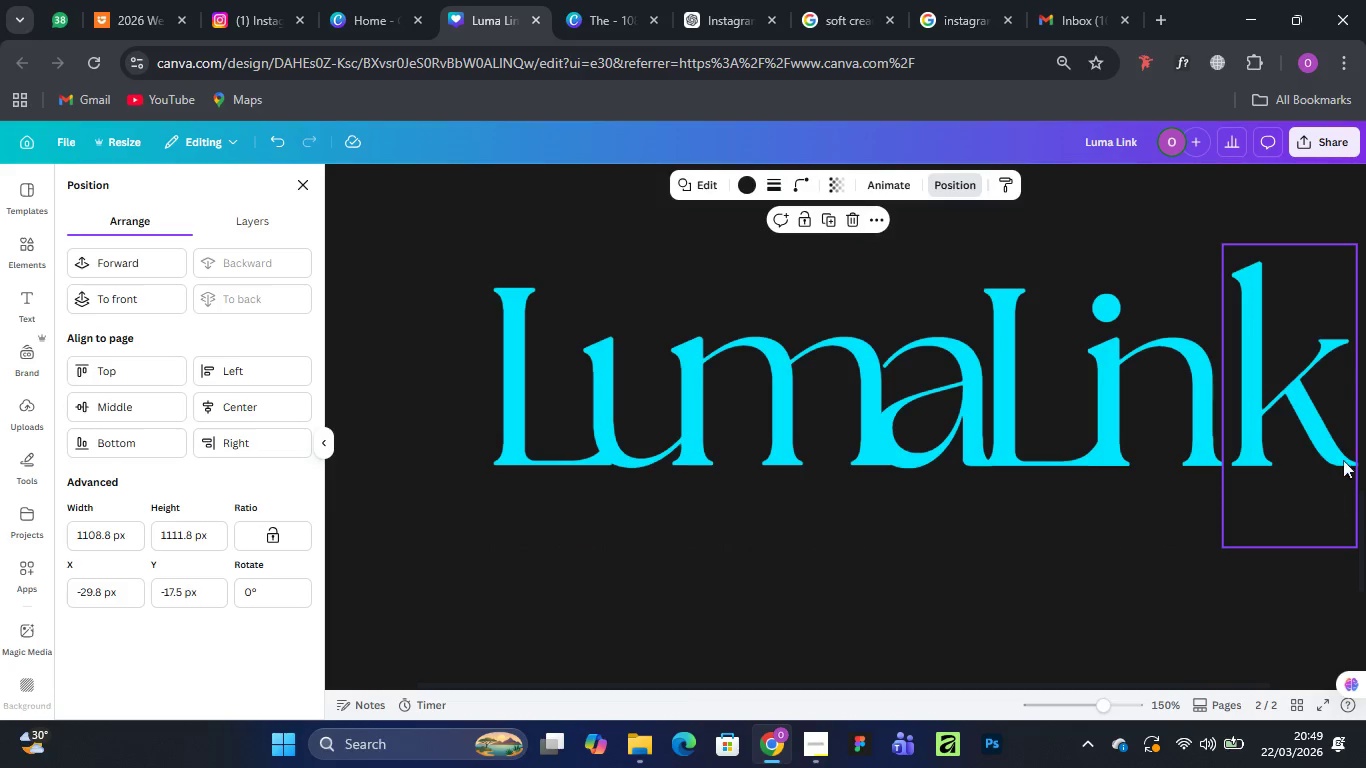 
left_click([1344, 371])
 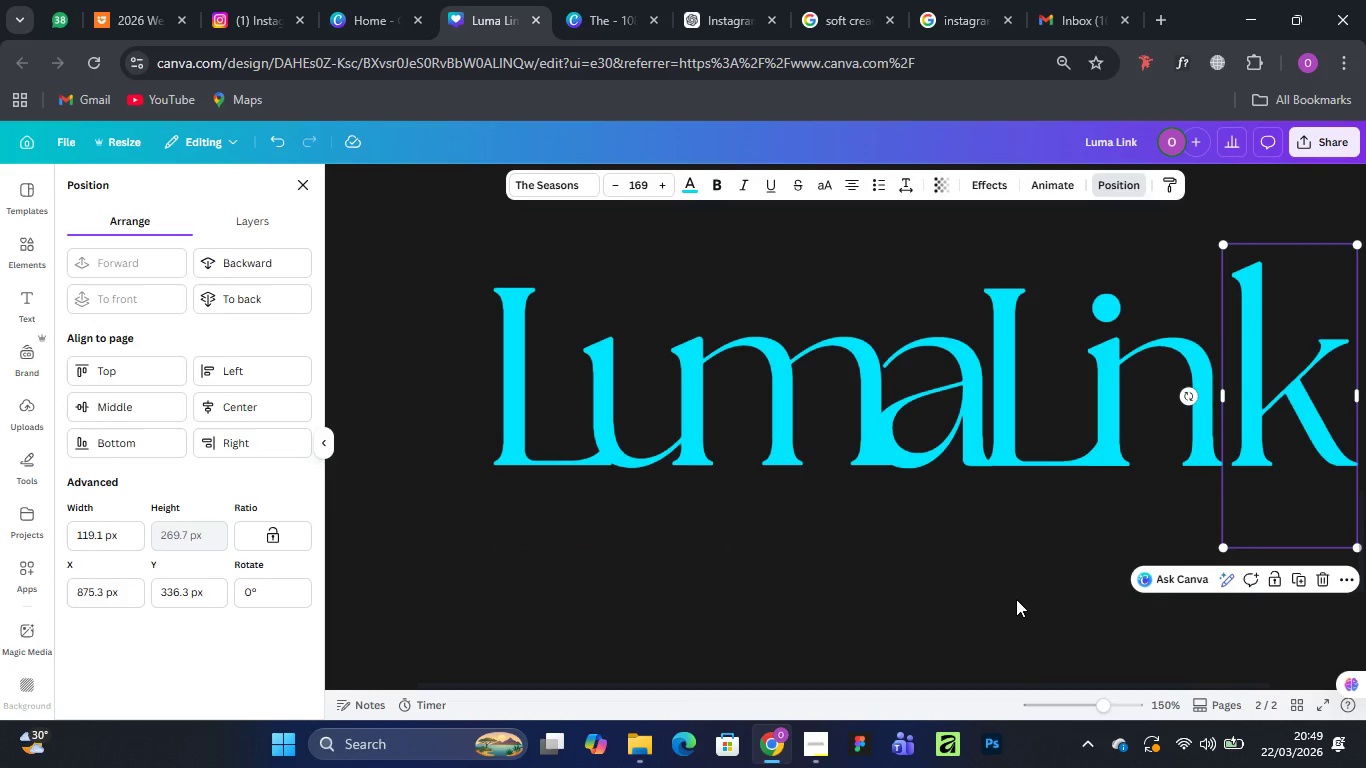 
key(ArrowLeft)
 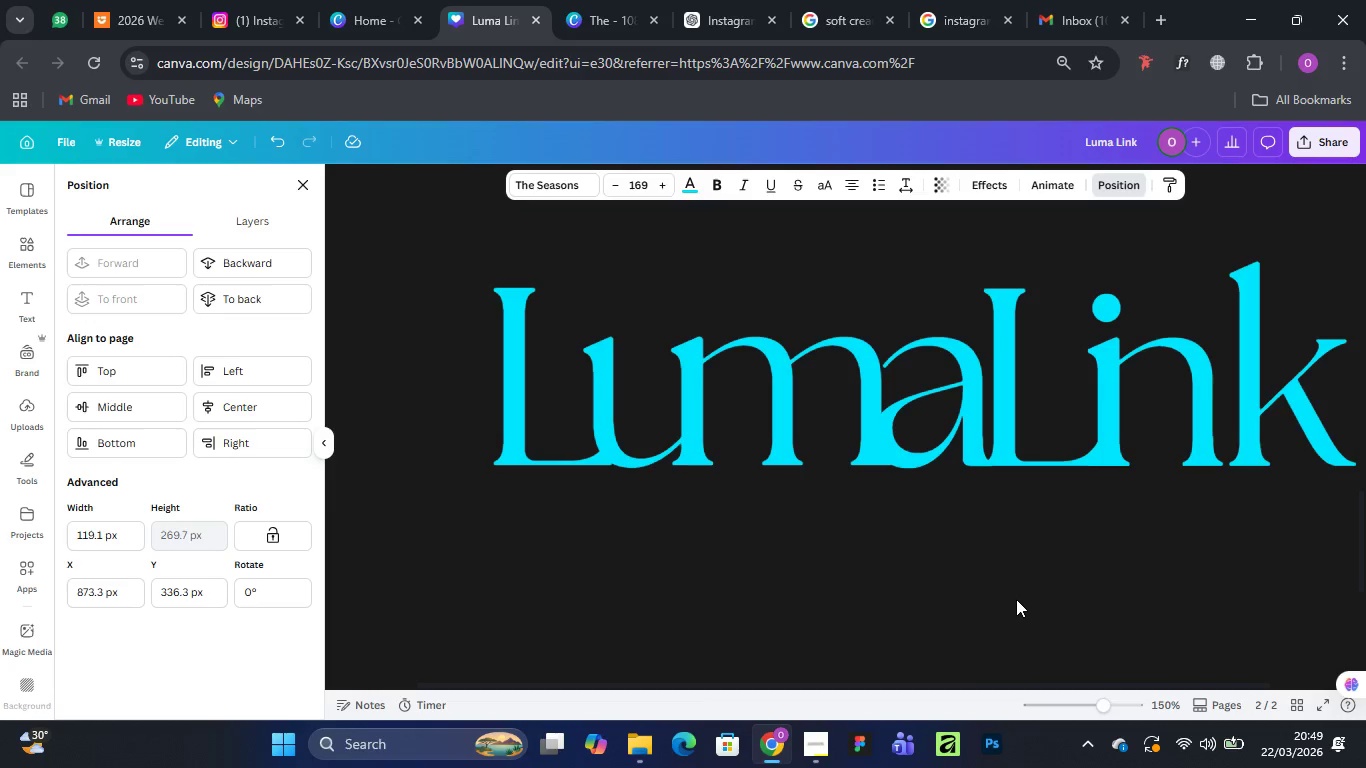 
key(ArrowLeft)
 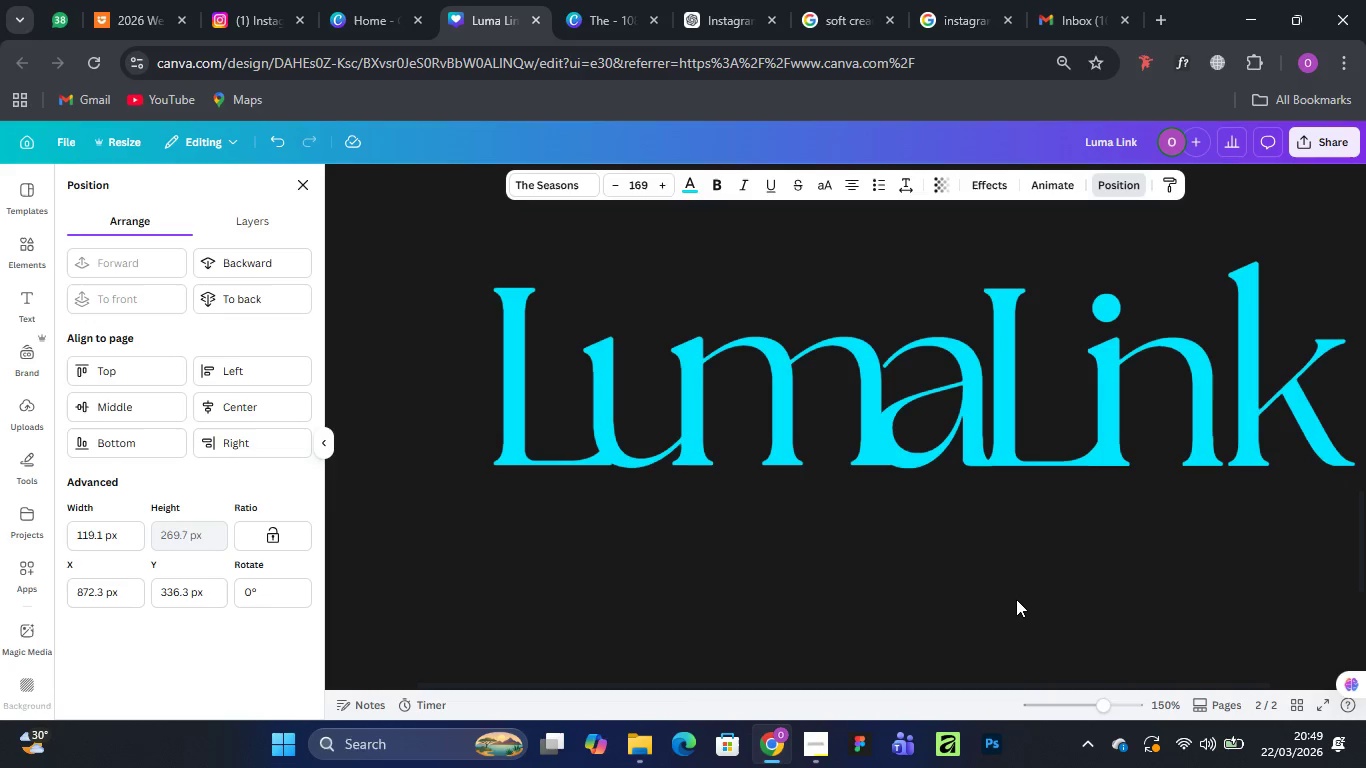 
key(ArrowLeft)
 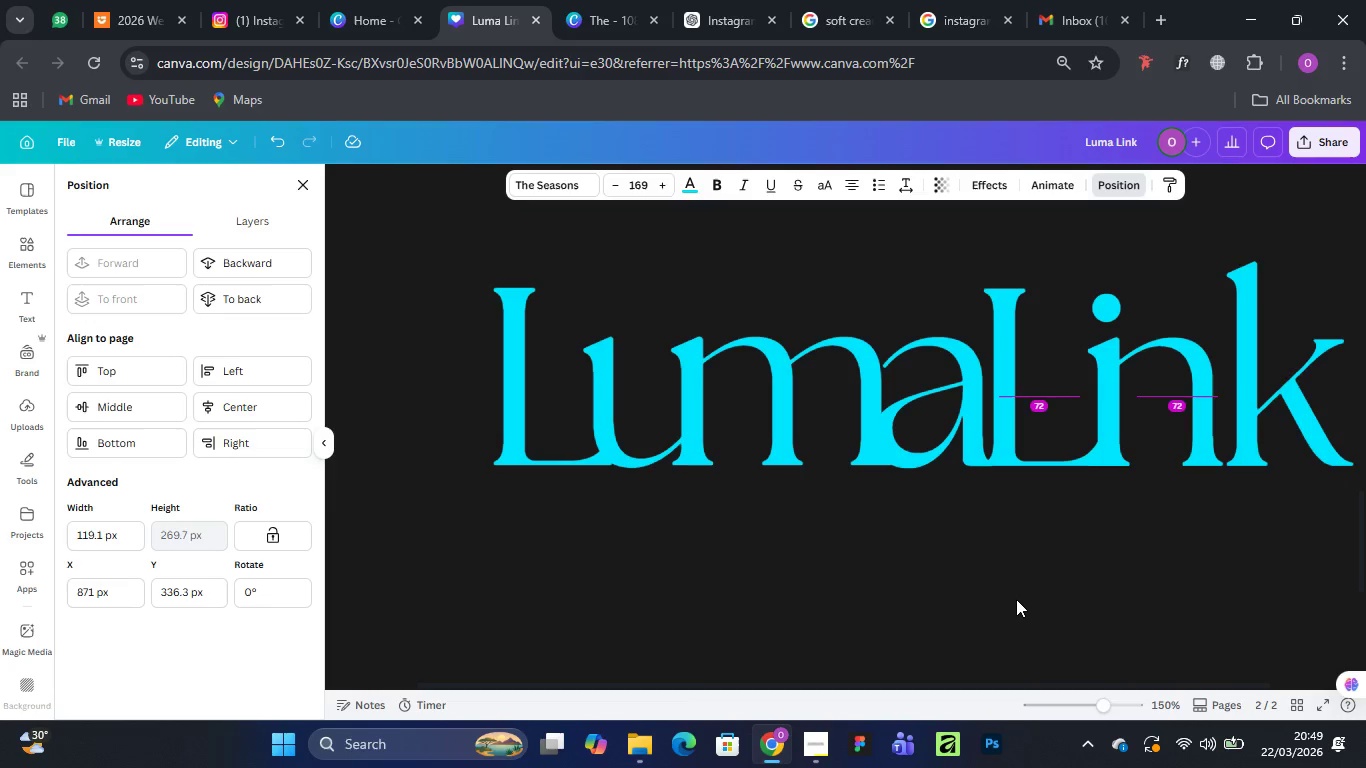 
key(ArrowLeft)
 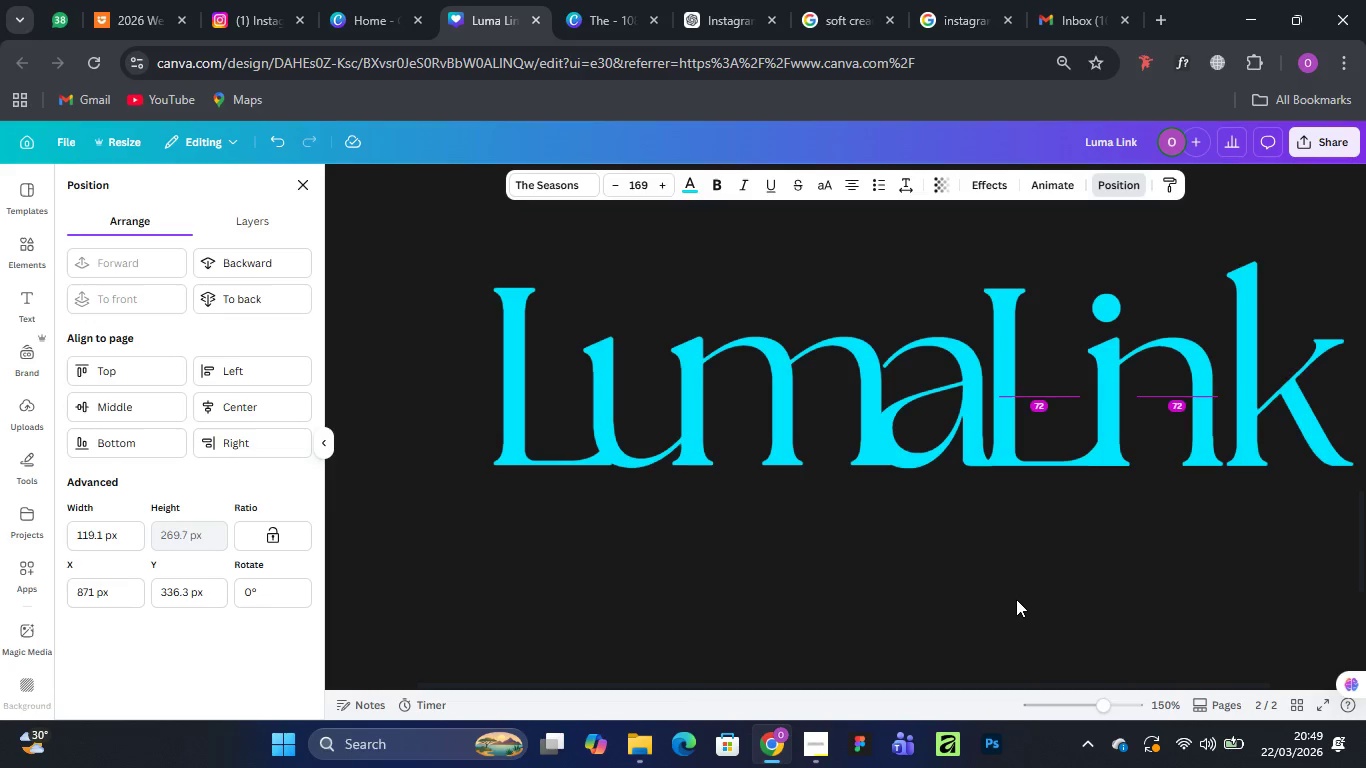 
key(ArrowLeft)
 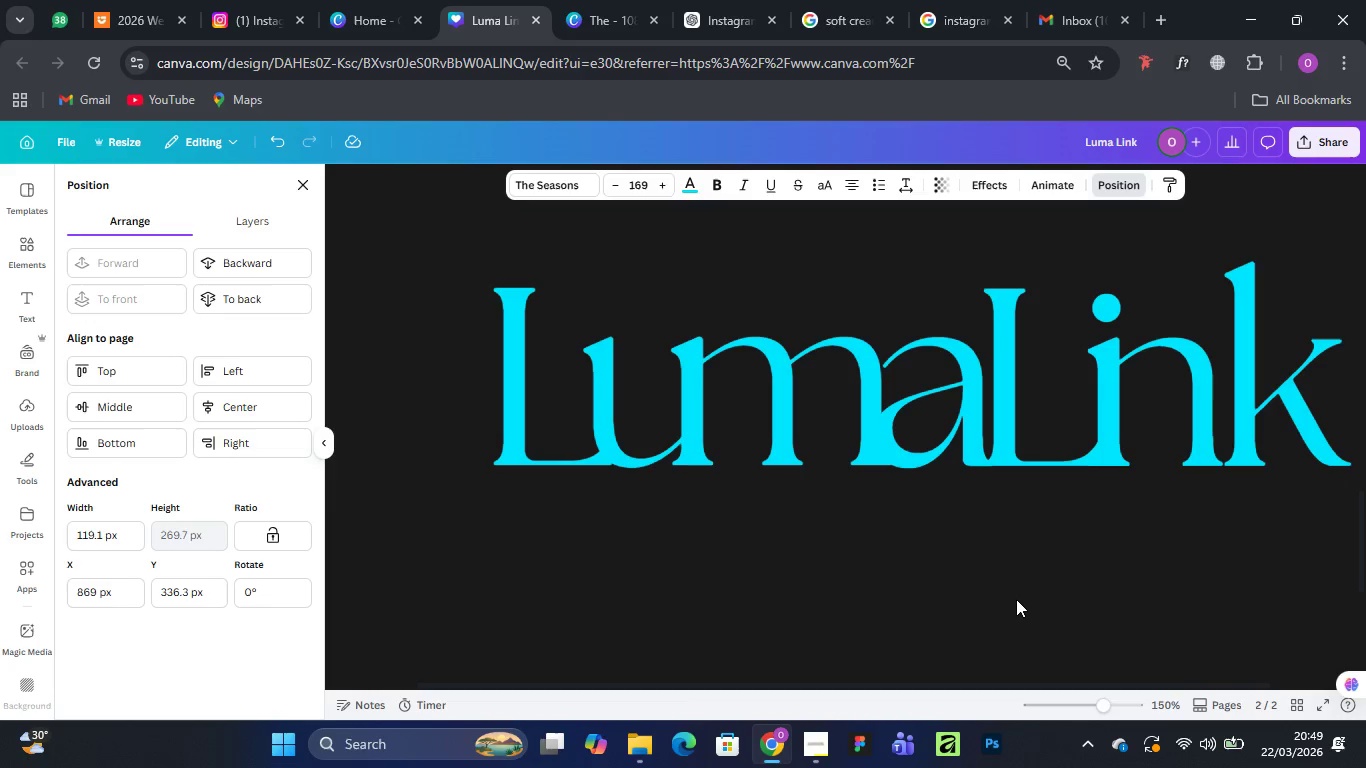 
key(ArrowLeft)
 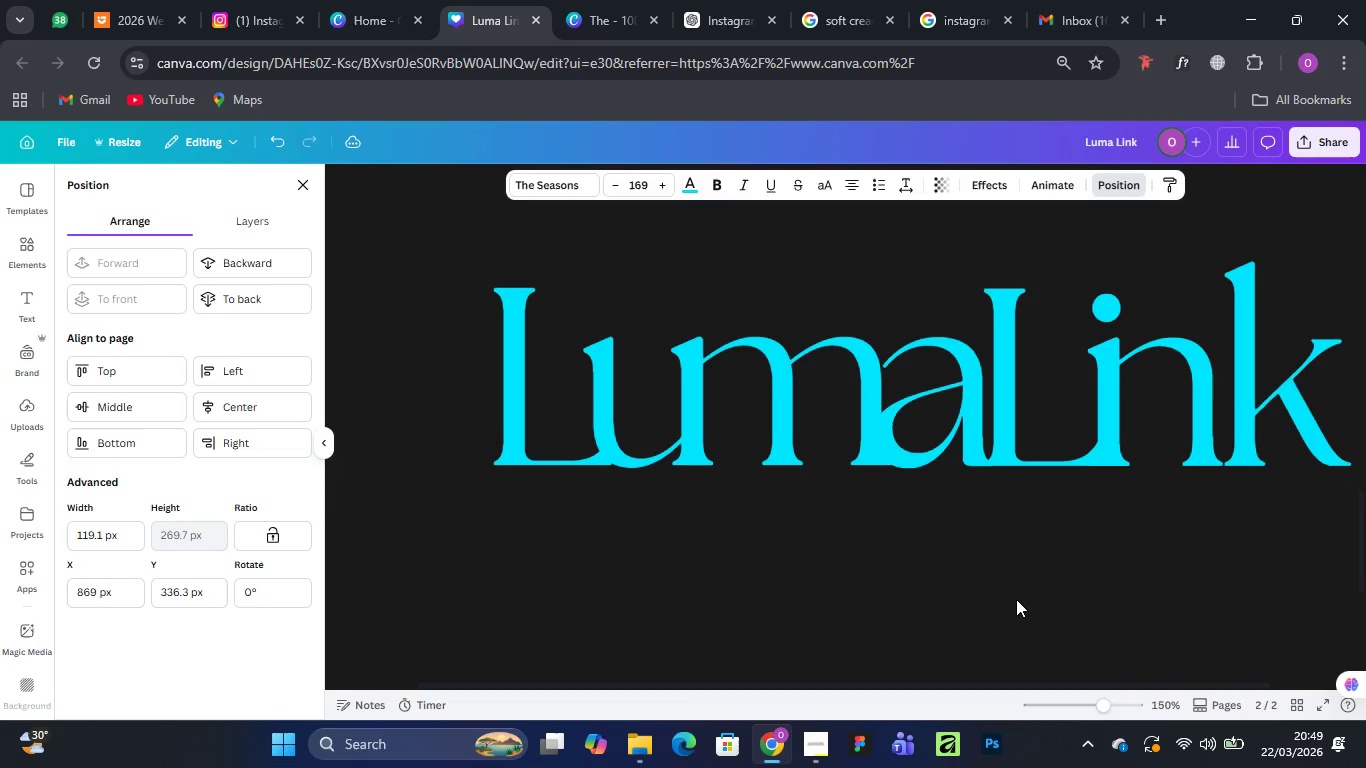 
key(ArrowLeft)
 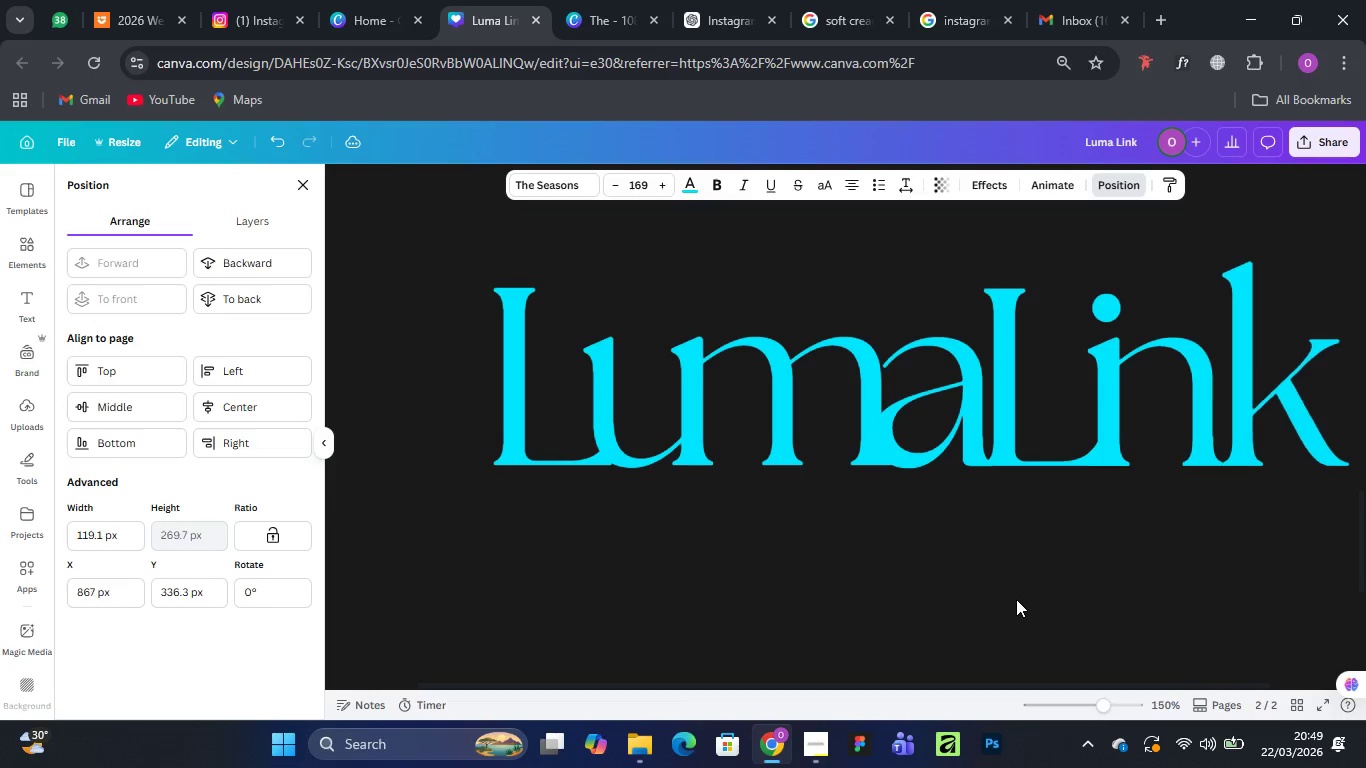 
key(ArrowLeft)
 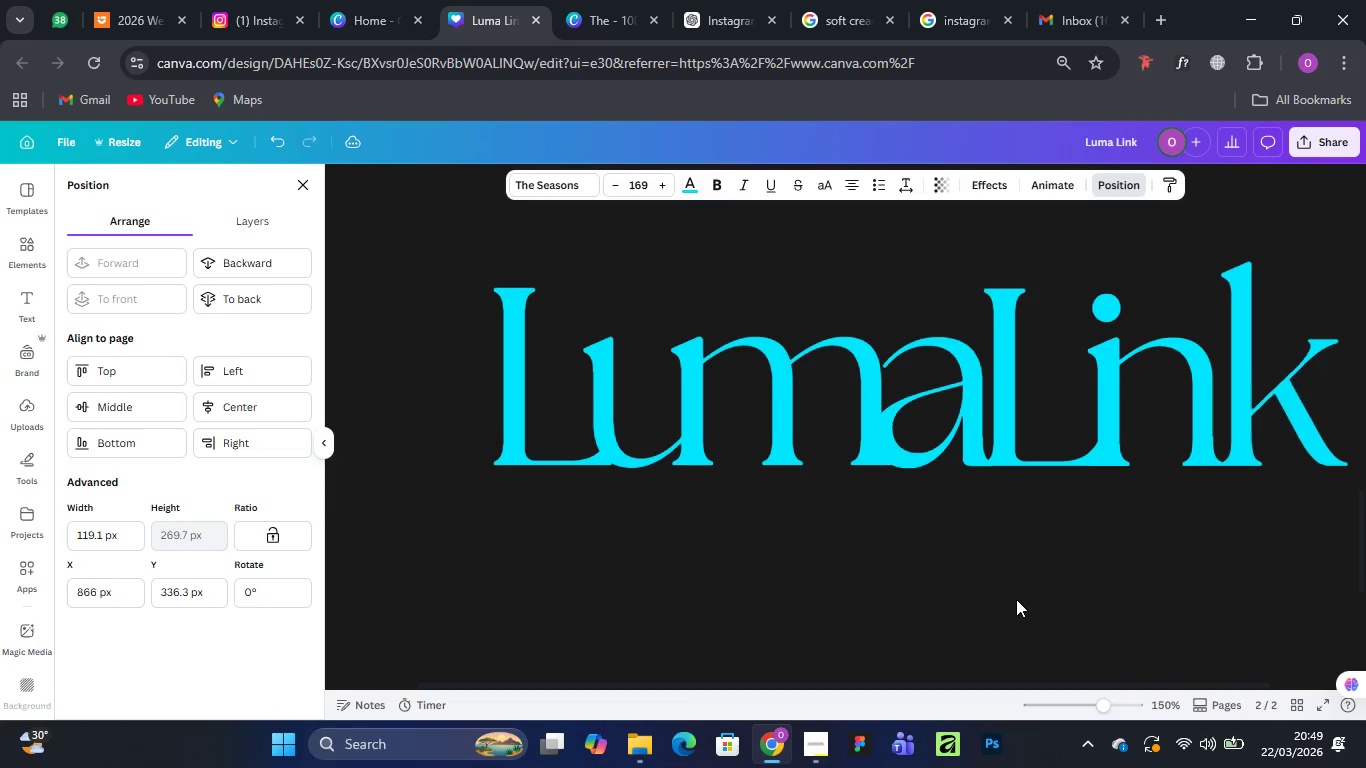 
key(ArrowLeft)
 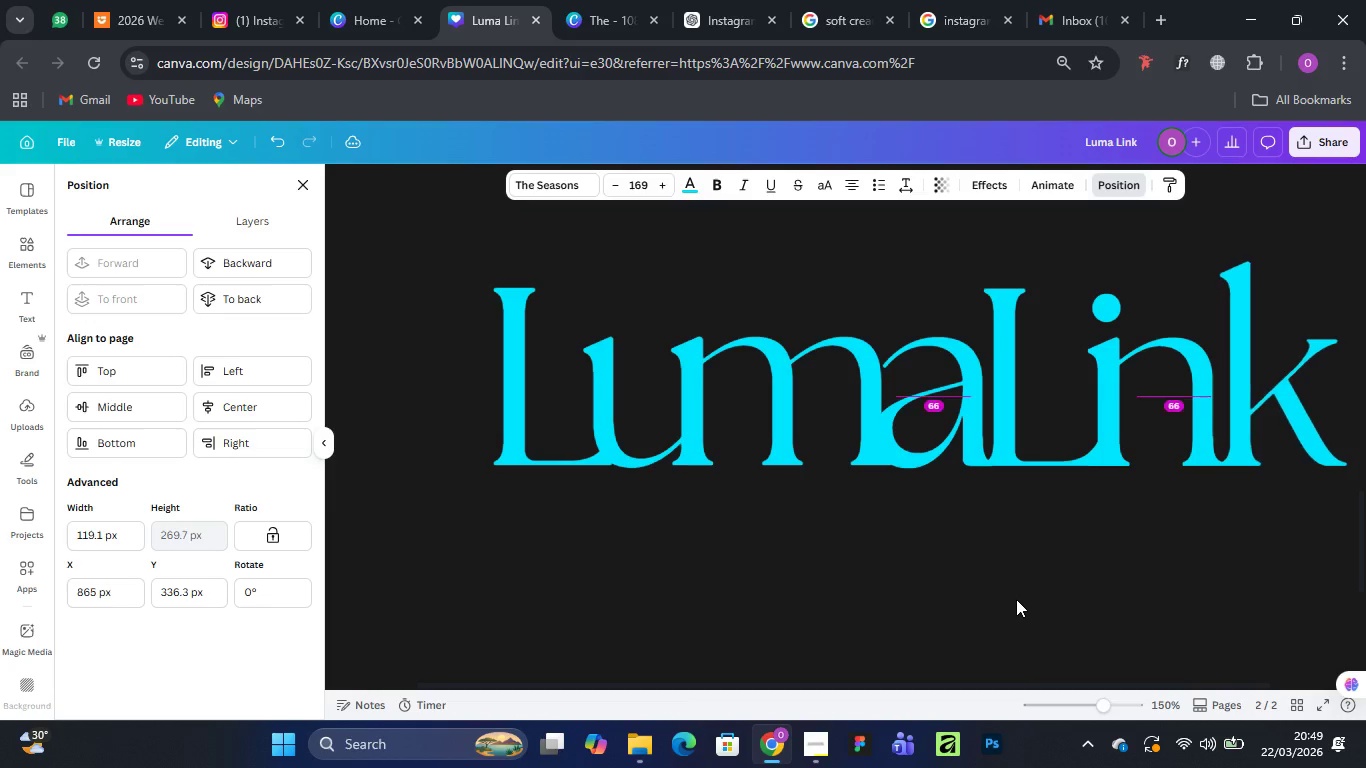 
key(ArrowLeft)
 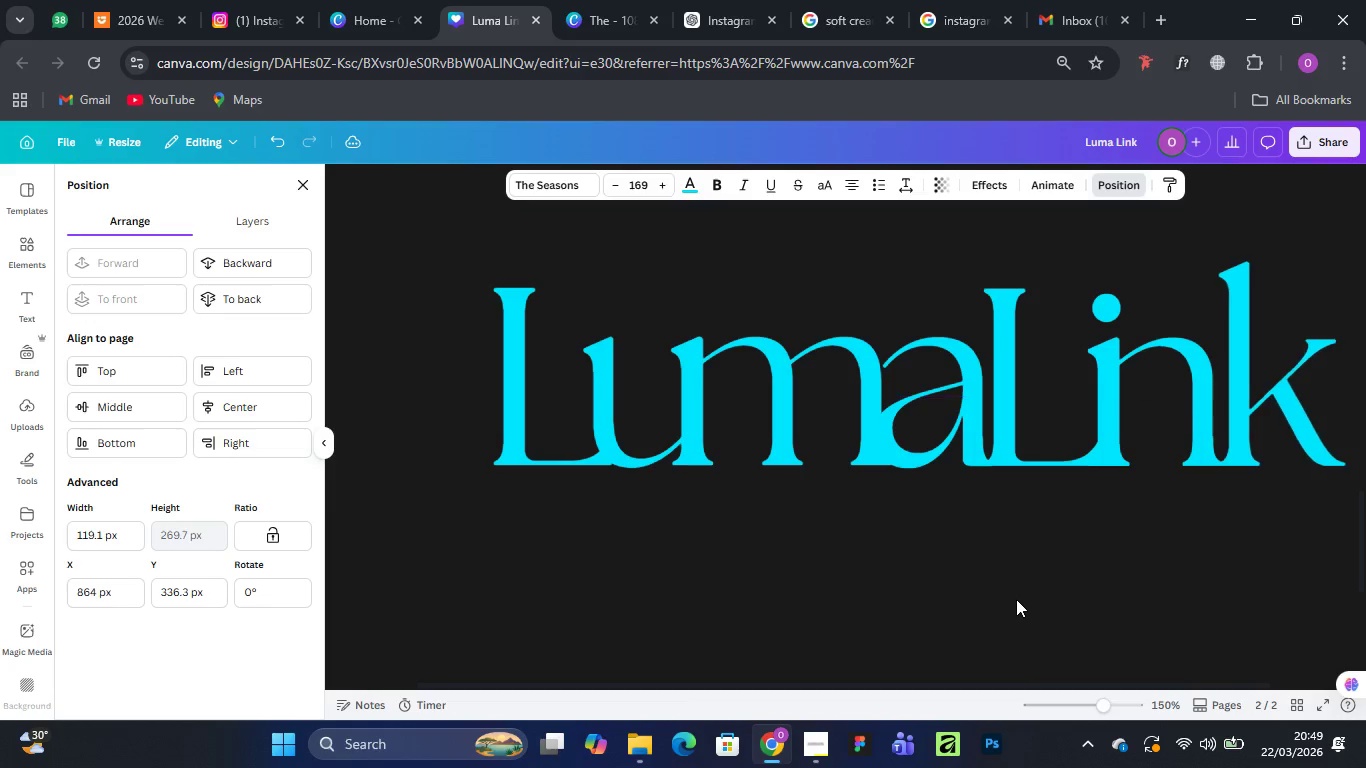 
key(ArrowLeft)
 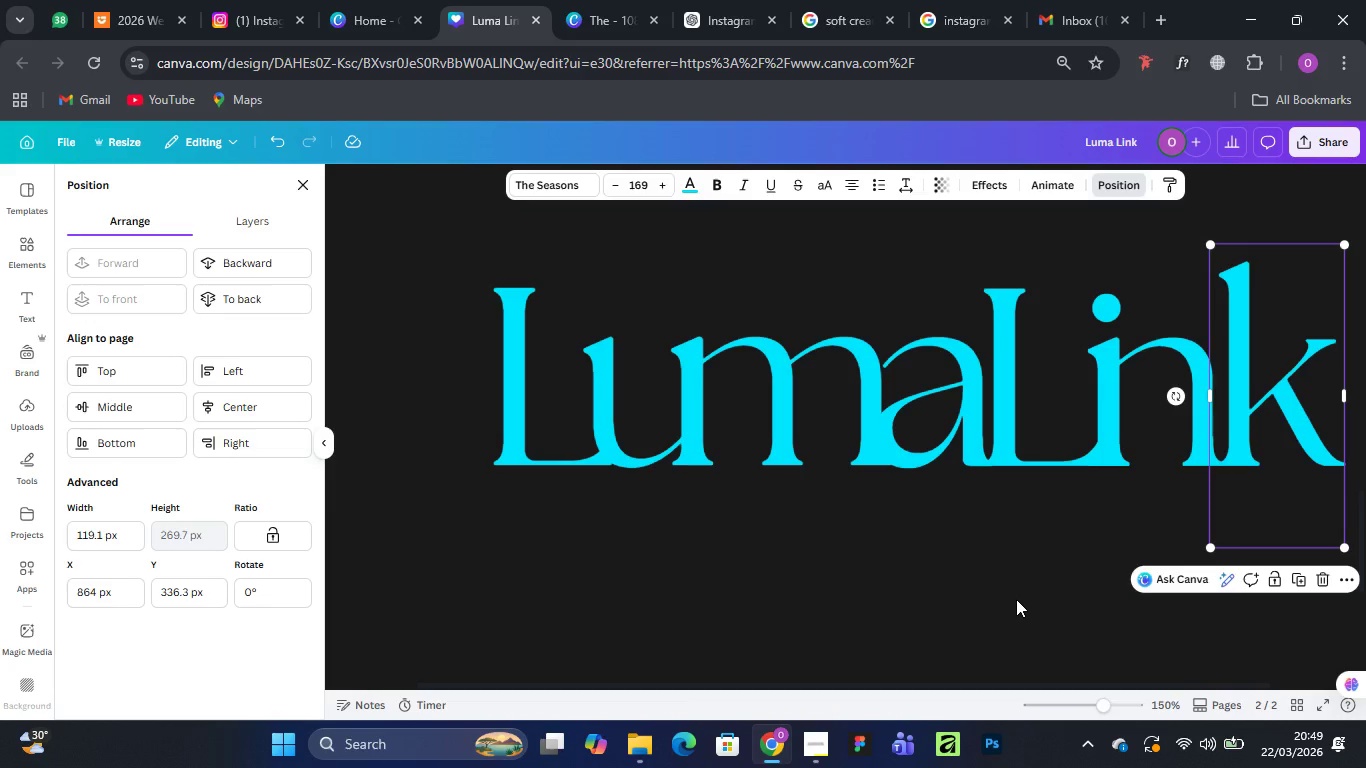 
key(ArrowUp)
 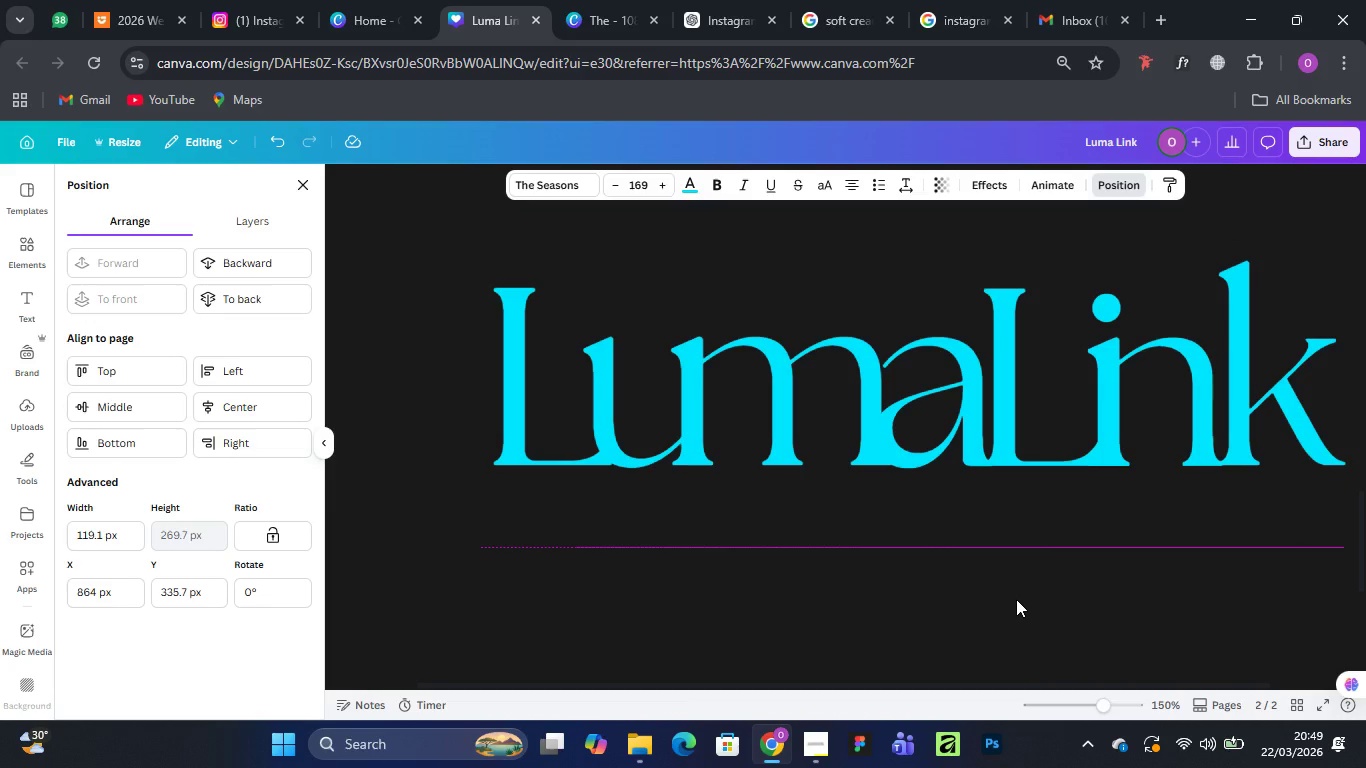 
key(ArrowDown)
 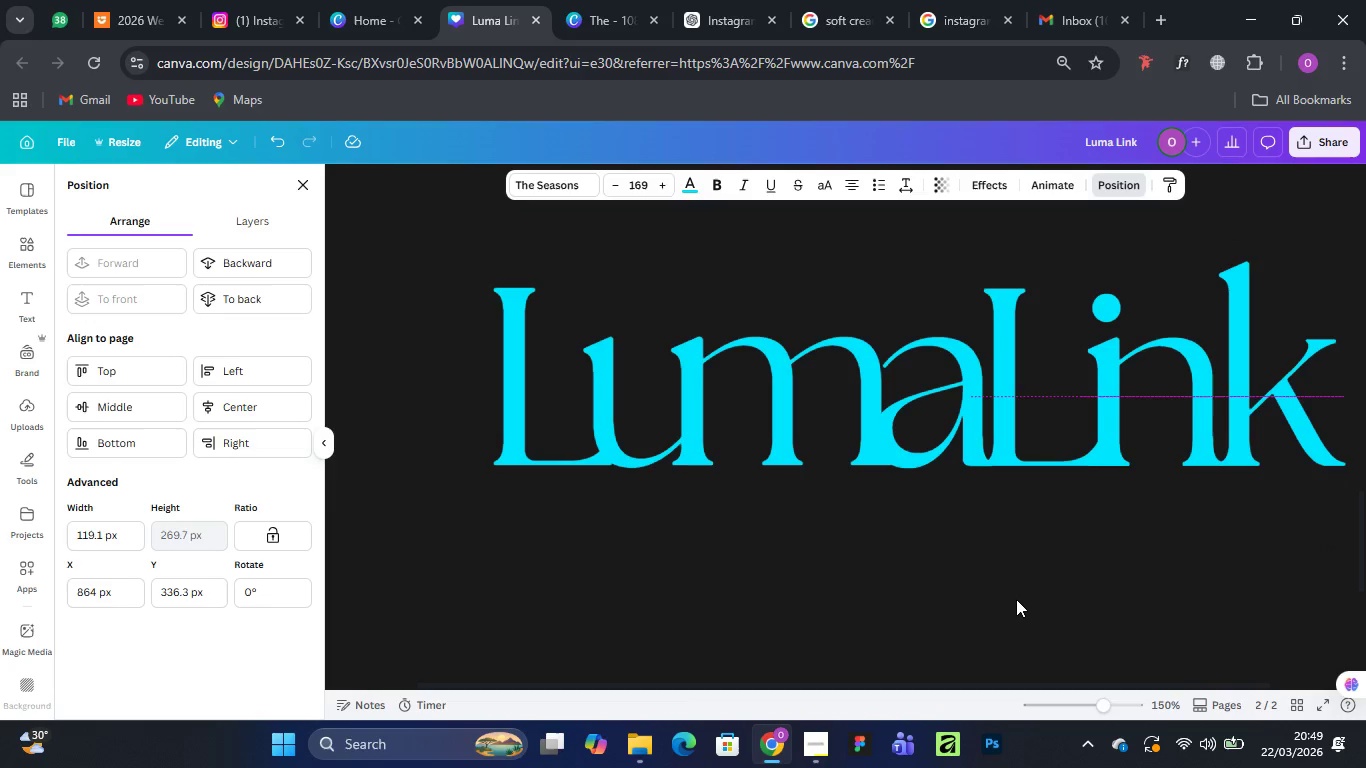 
key(ArrowDown)
 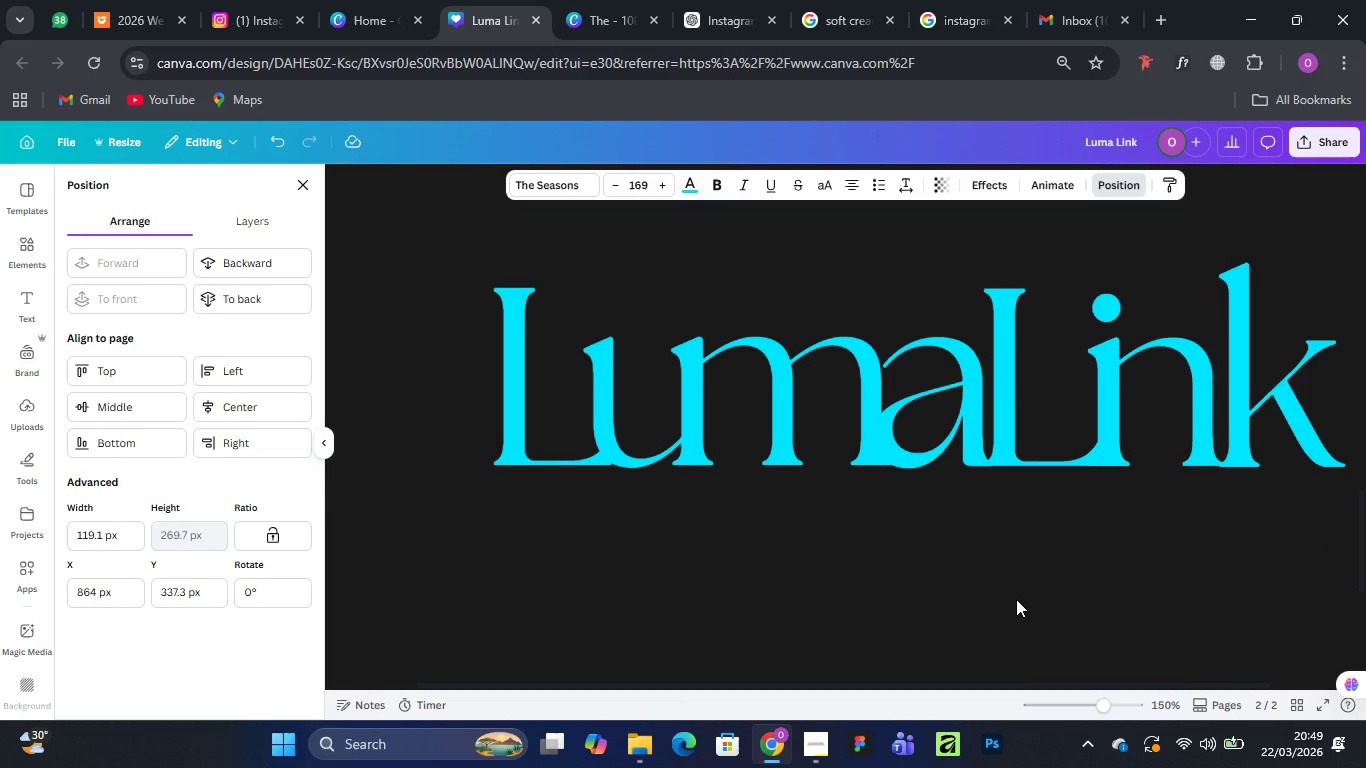 
key(ArrowUp)
 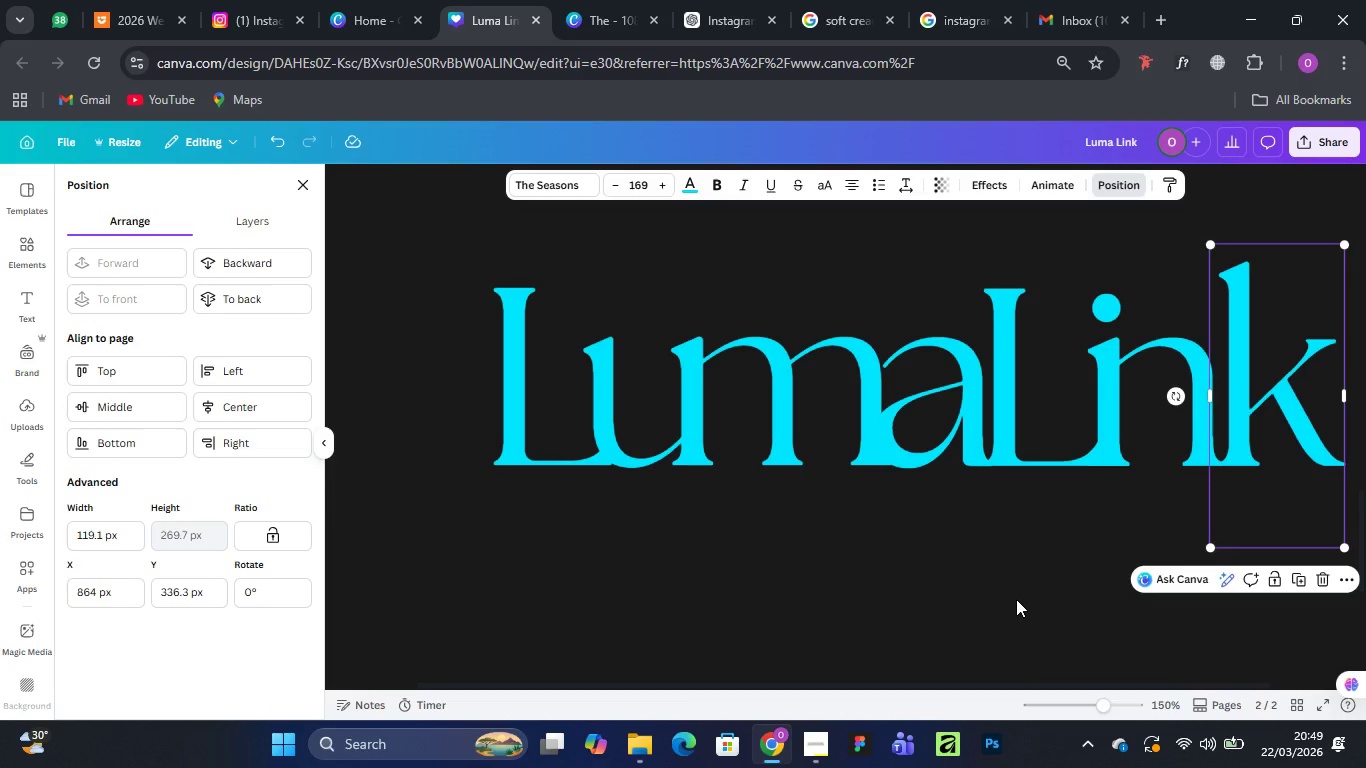 
key(ArrowLeft)
 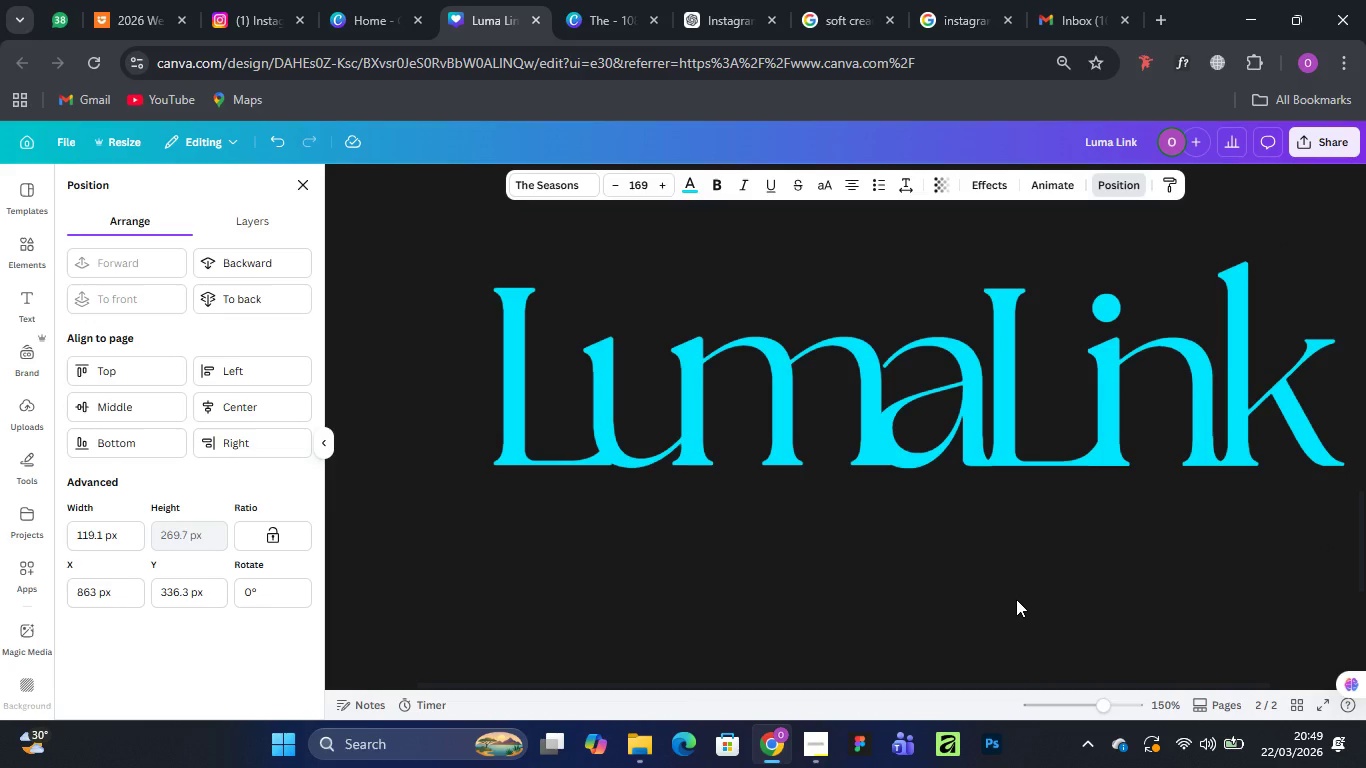 
key(ArrowLeft)
 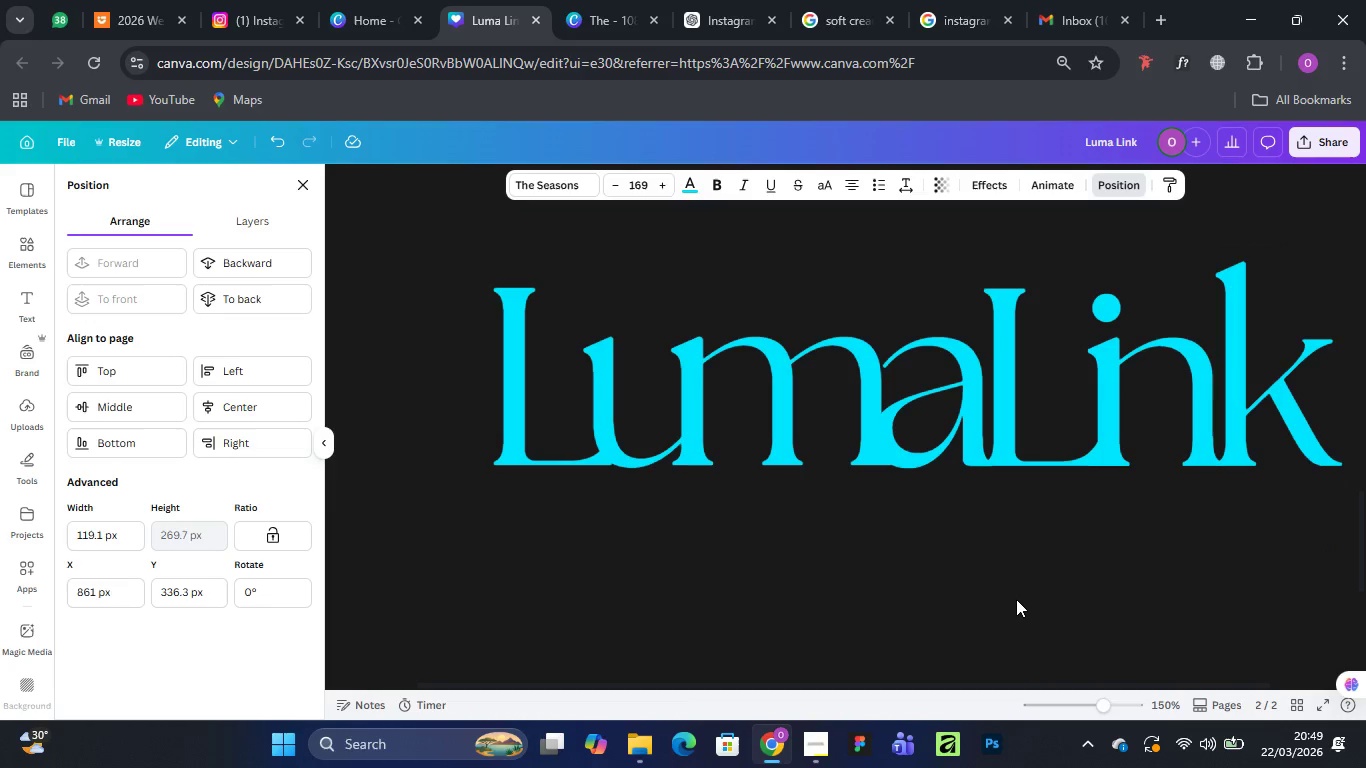 
key(ArrowLeft)
 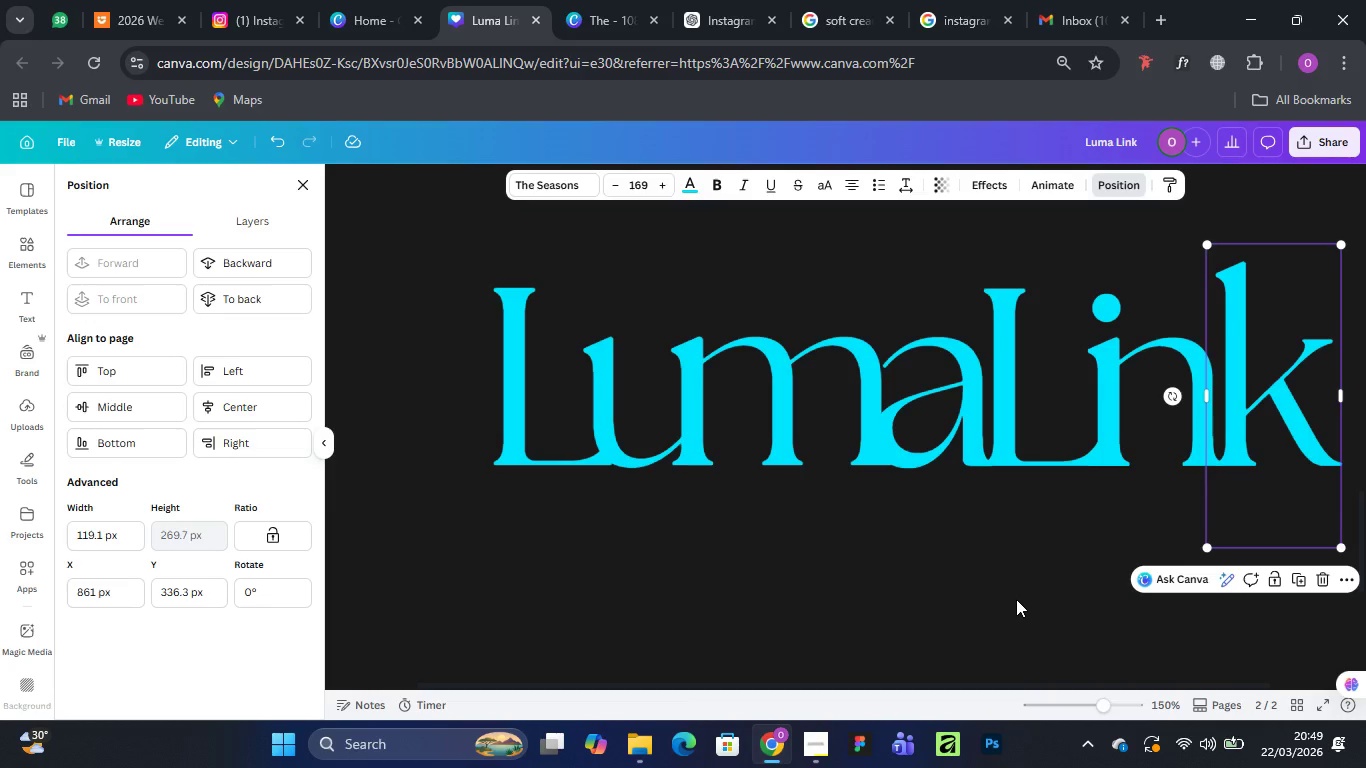 
wait(7.83)
 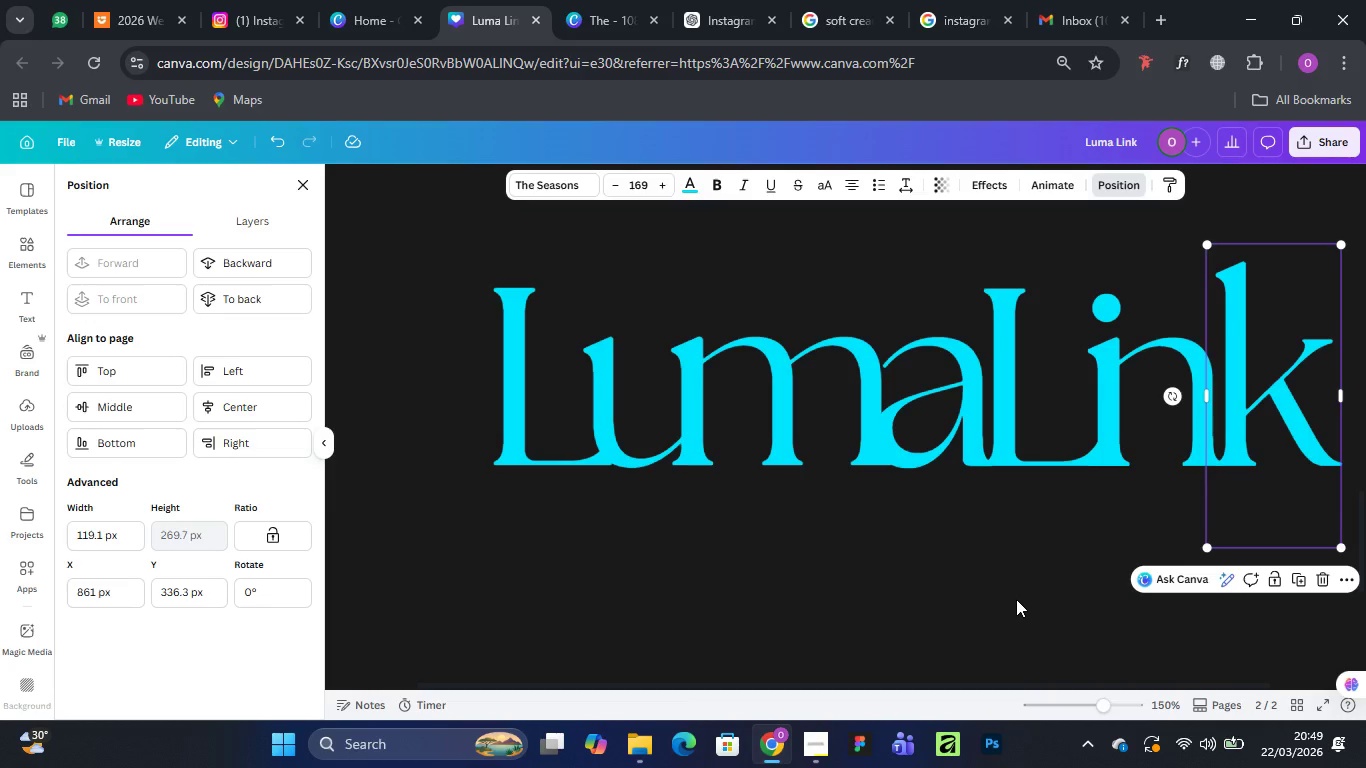 
key(ArrowLeft)
 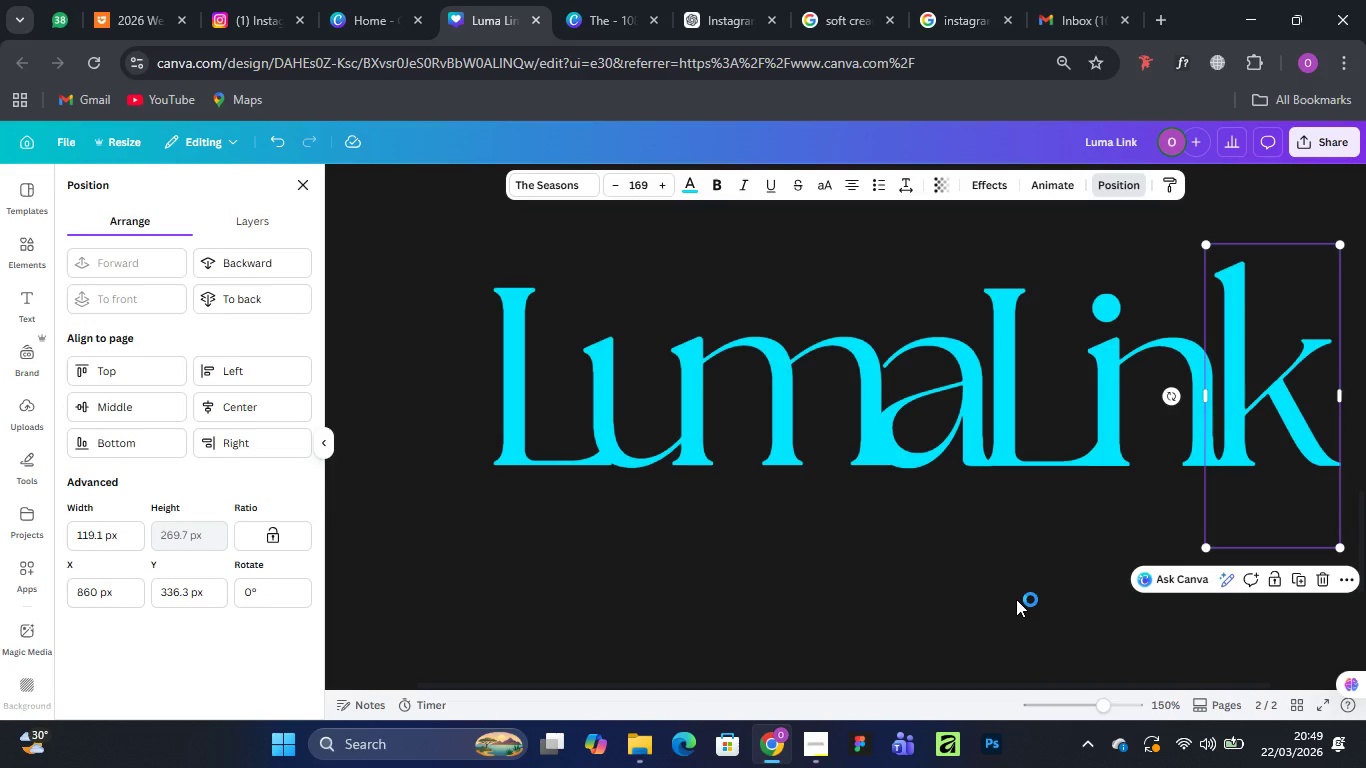 
key(ArrowLeft)
 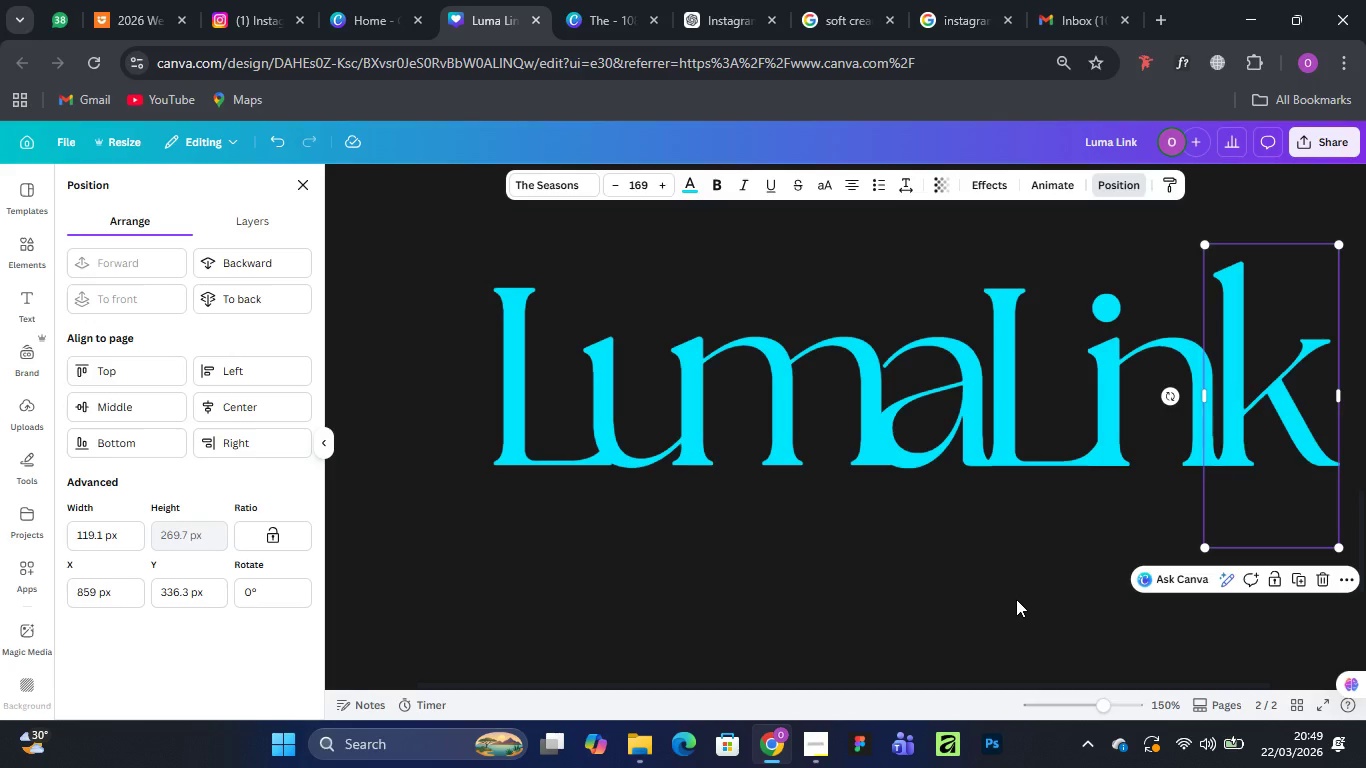 
left_click([907, 607])
 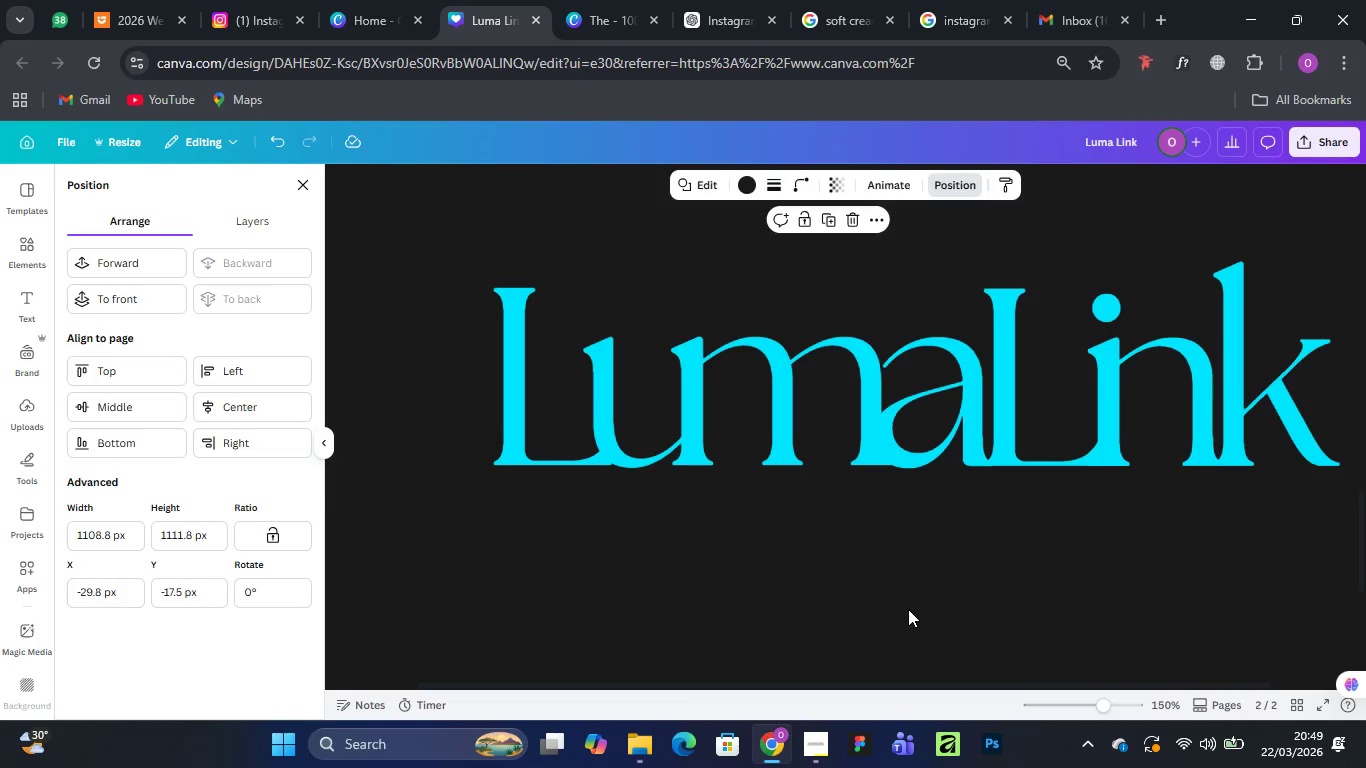 
key(Control+Minus)
 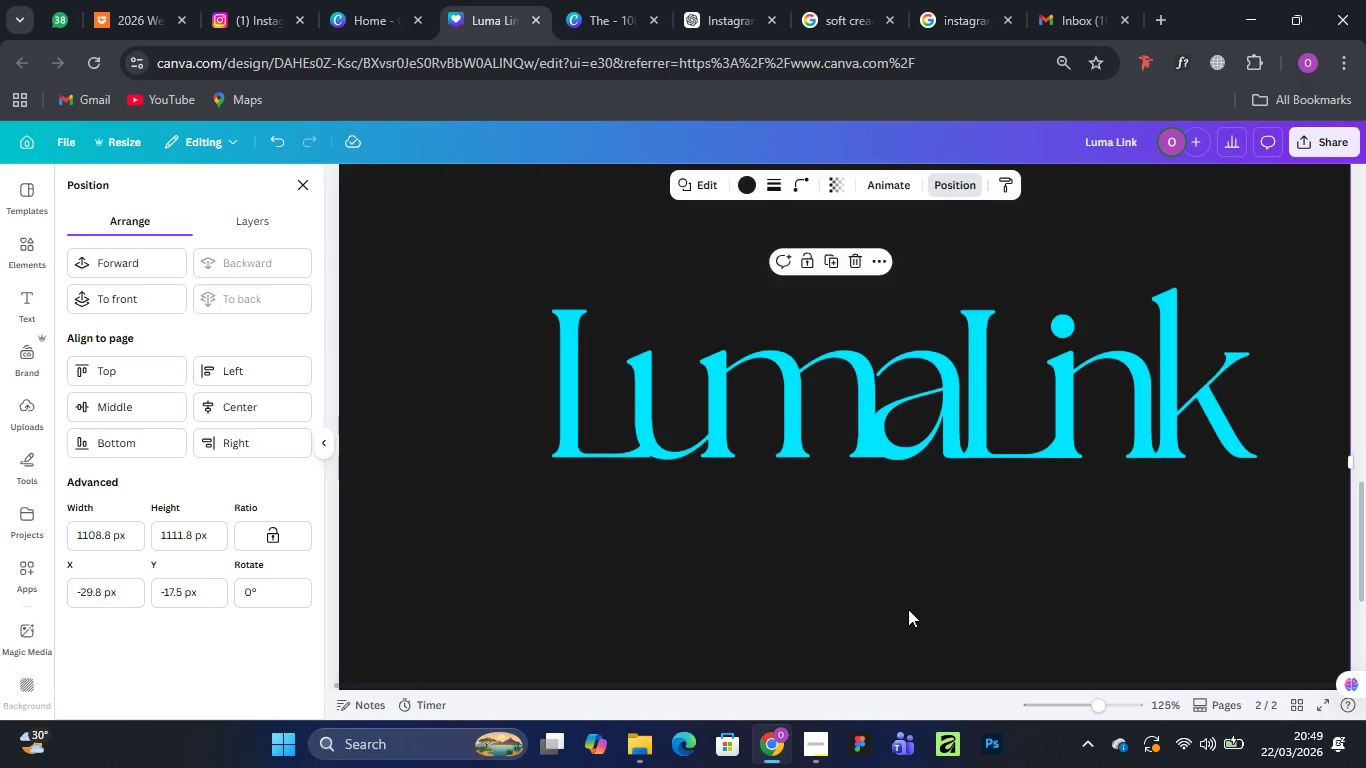 
key(Control+Minus)
 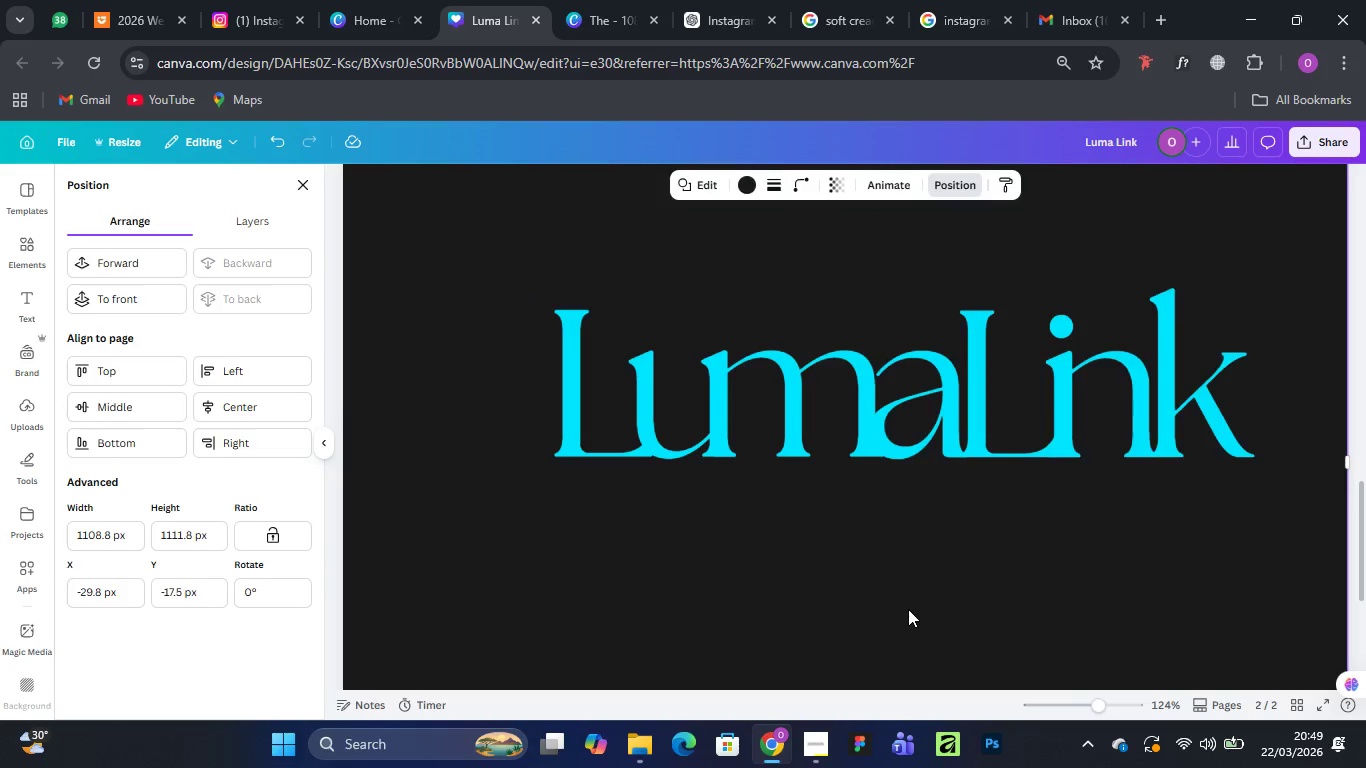 
key(Control+Minus)
 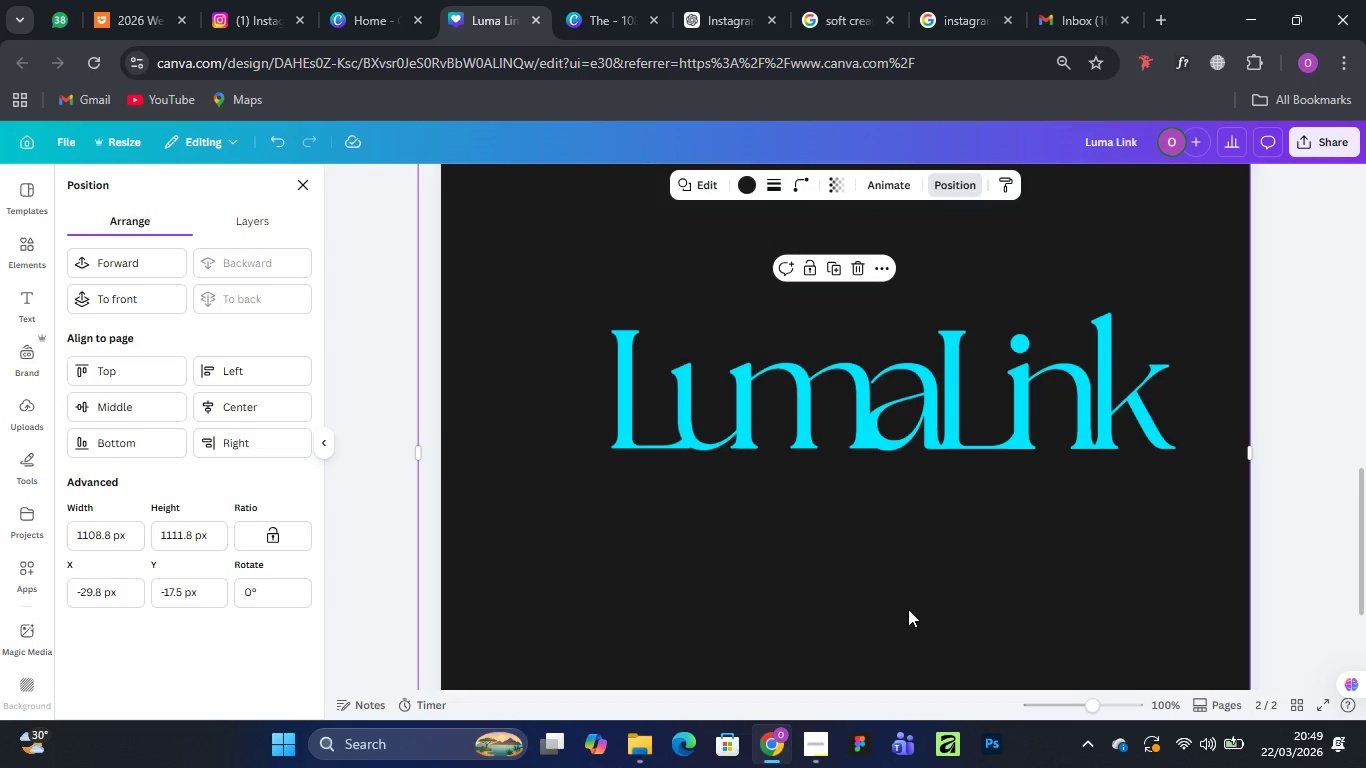 
key(Control+Minus)
 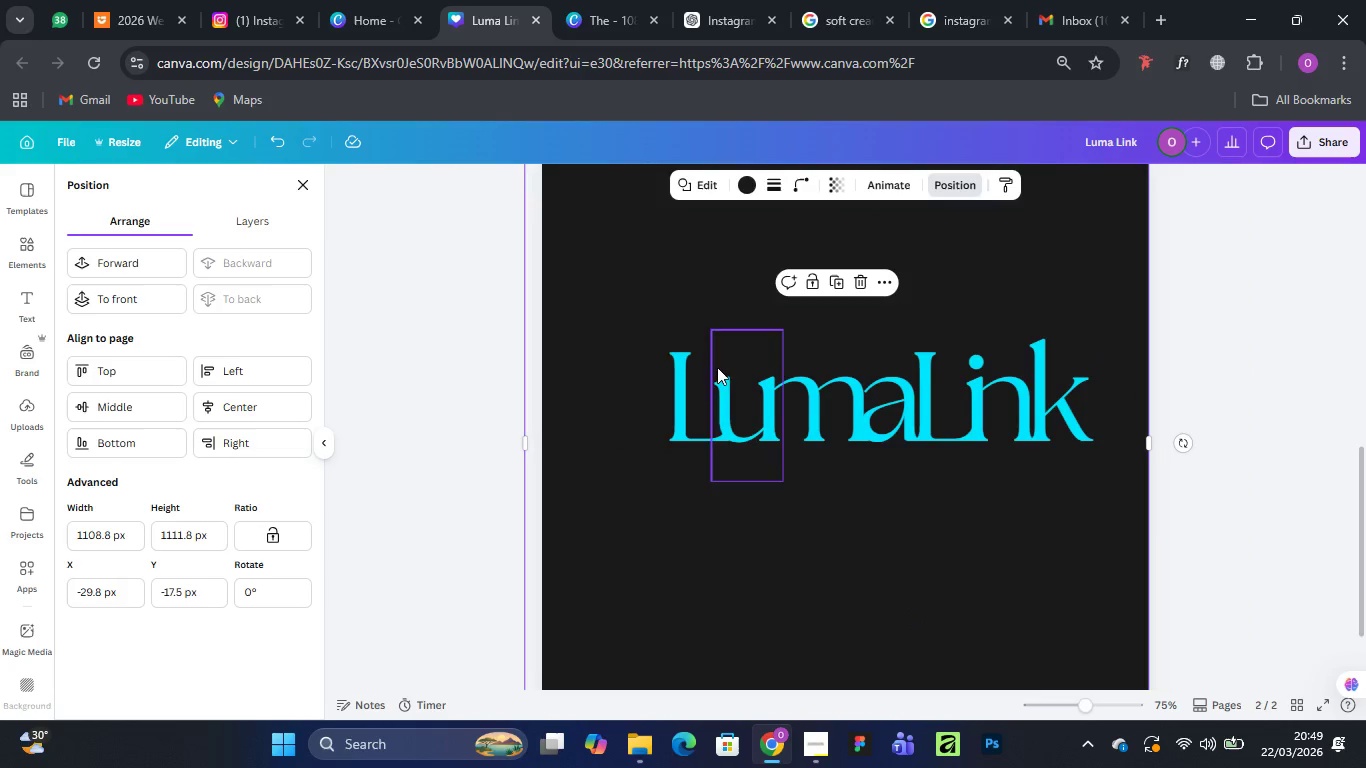 
left_click_drag(start_coordinate=[667, 319], to_coordinate=[680, 328])
 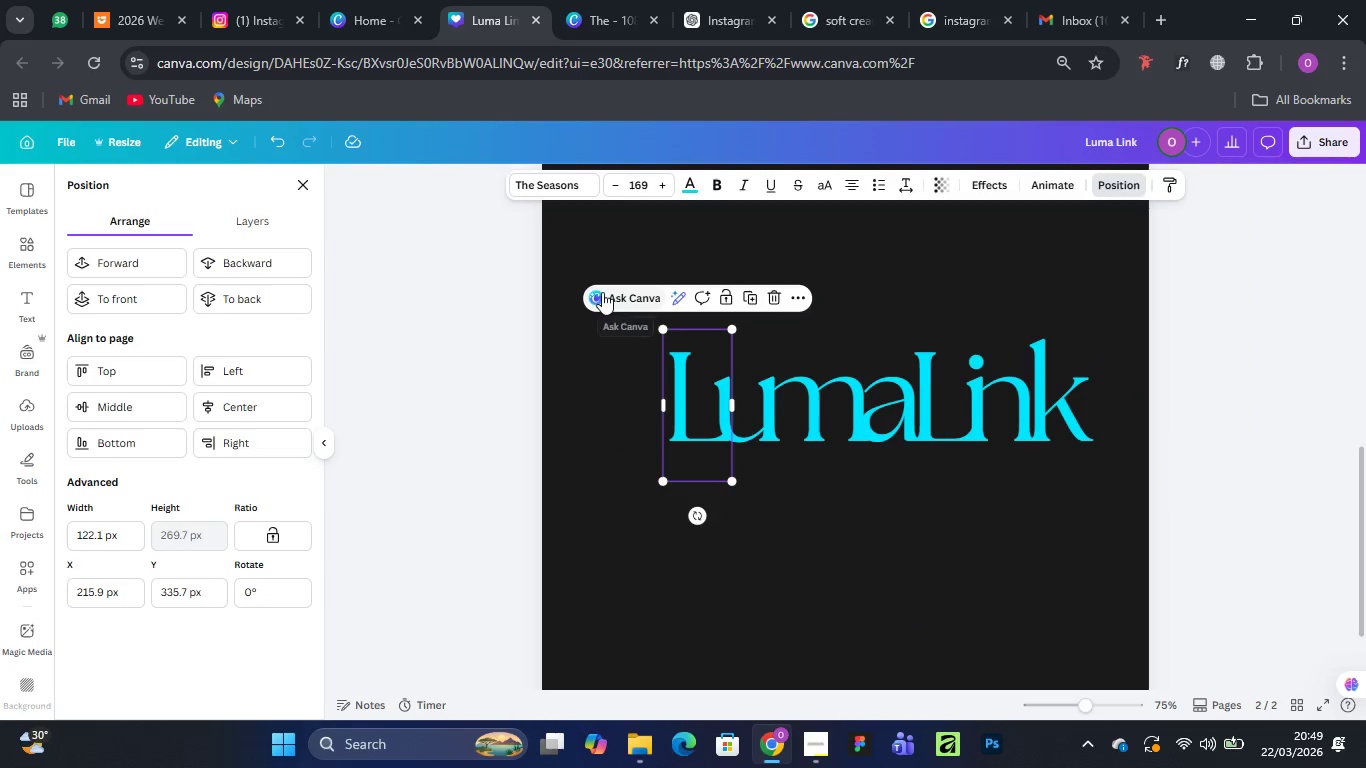 
left_click_drag(start_coordinate=[602, 292], to_coordinate=[885, 447])
 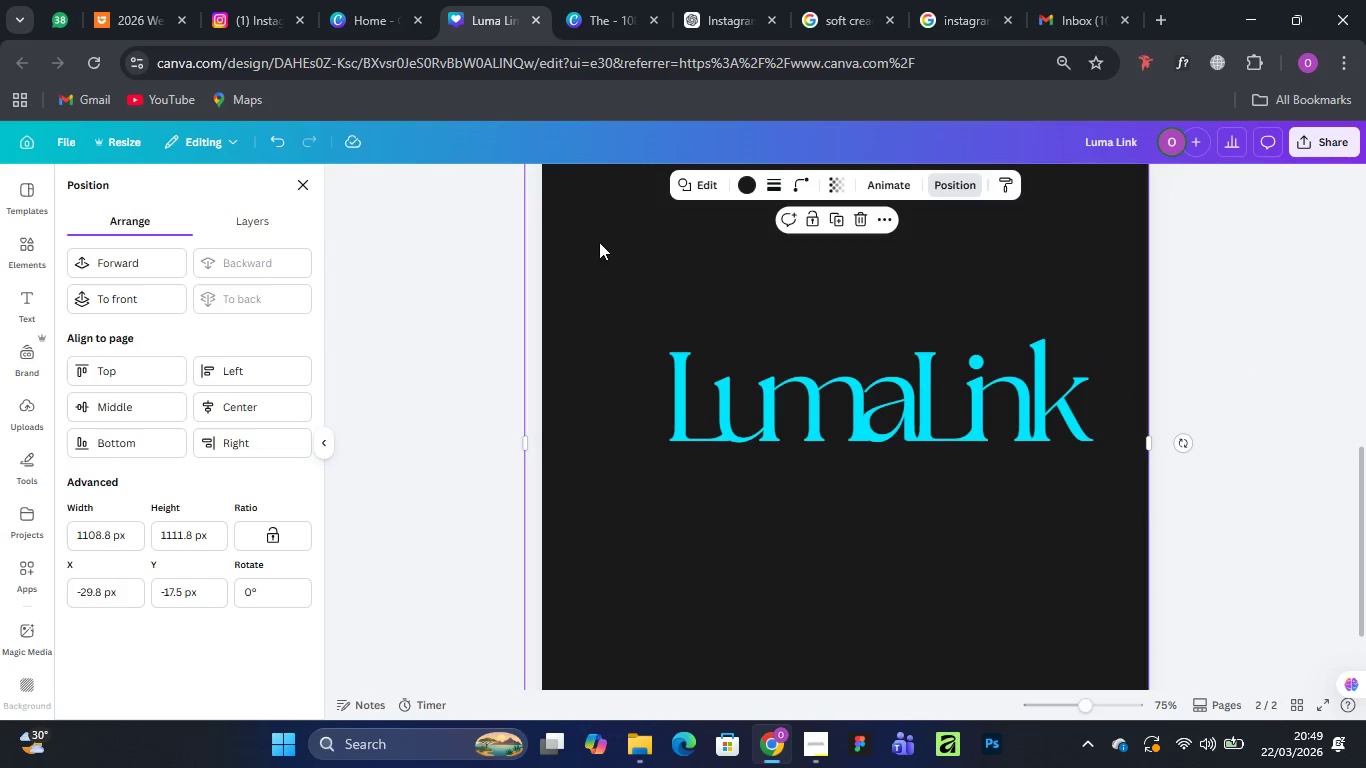 
left_click_drag(start_coordinate=[604, 233], to_coordinate=[740, 678])
 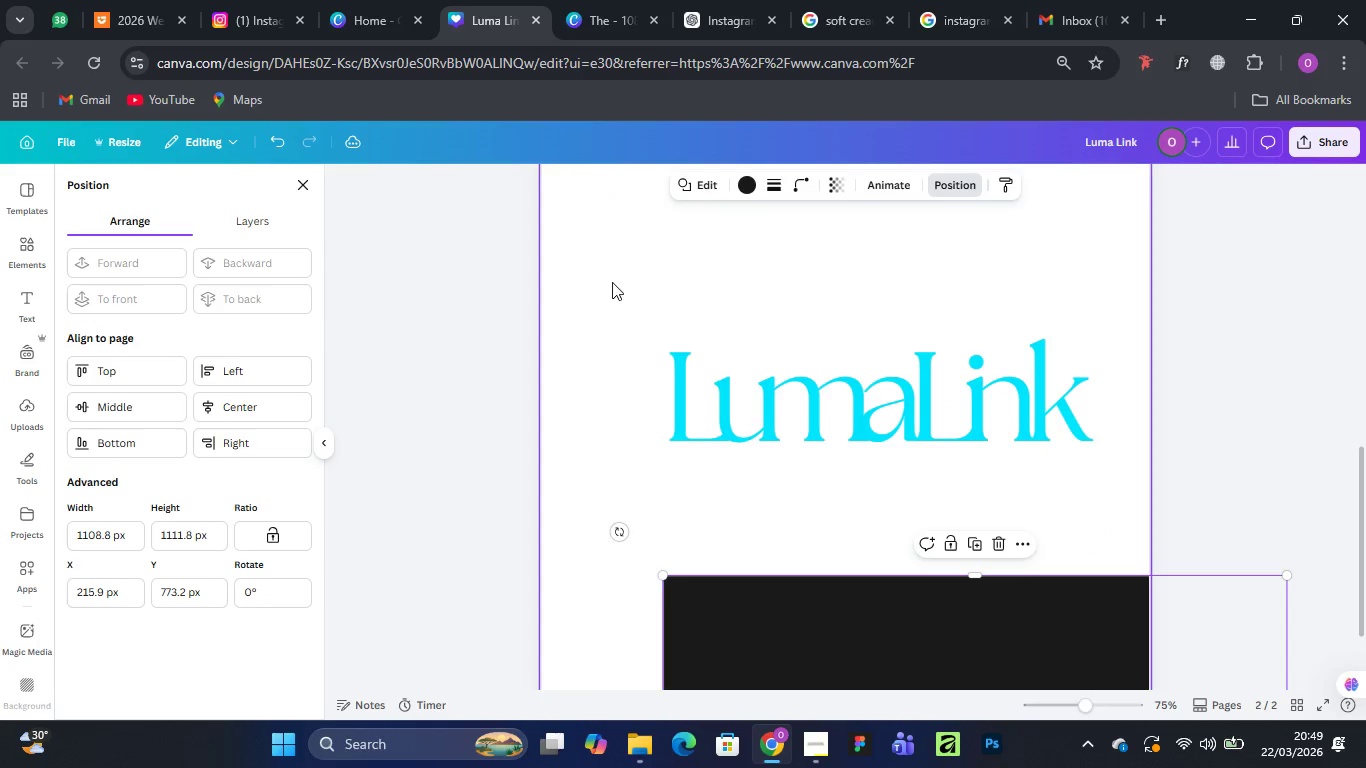 
left_click_drag(start_coordinate=[612, 282], to_coordinate=[1144, 486])
 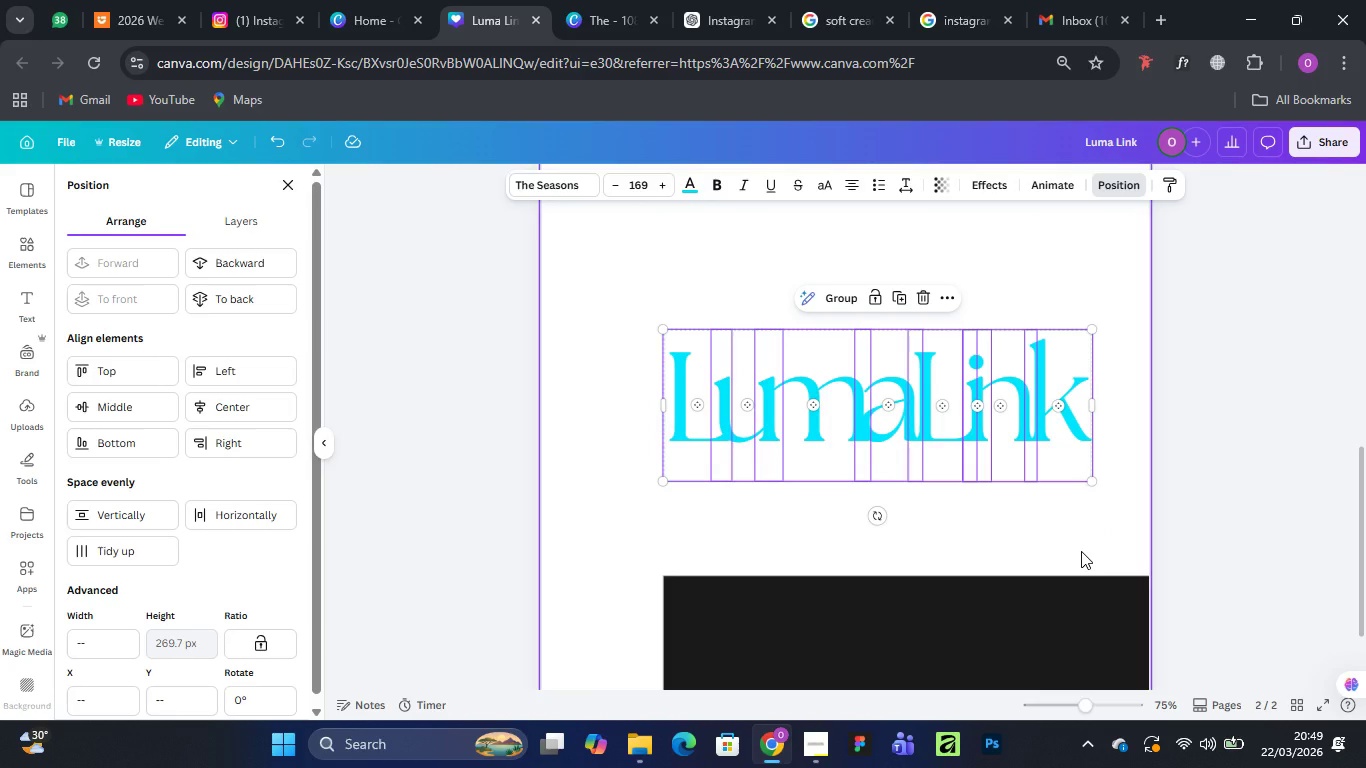 
key(Control+G)
 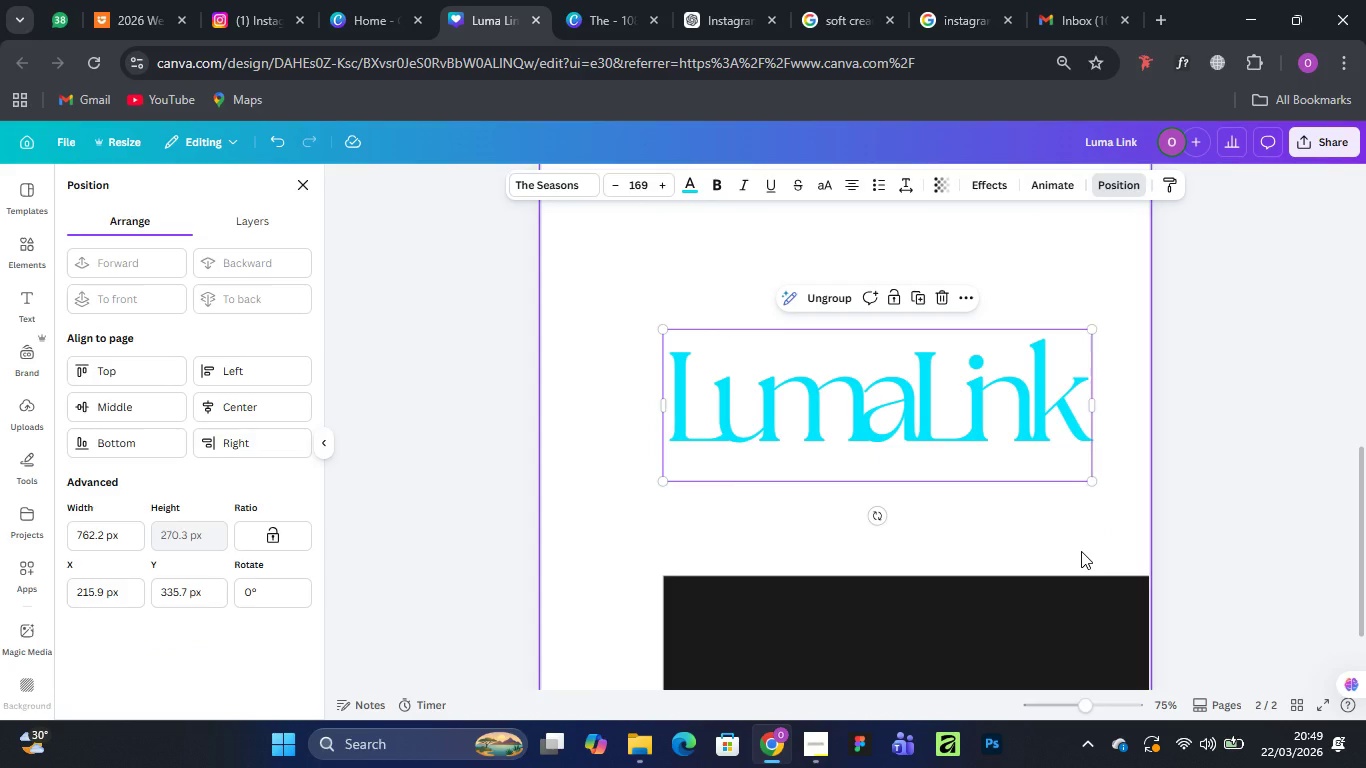 
wait(17.69)
 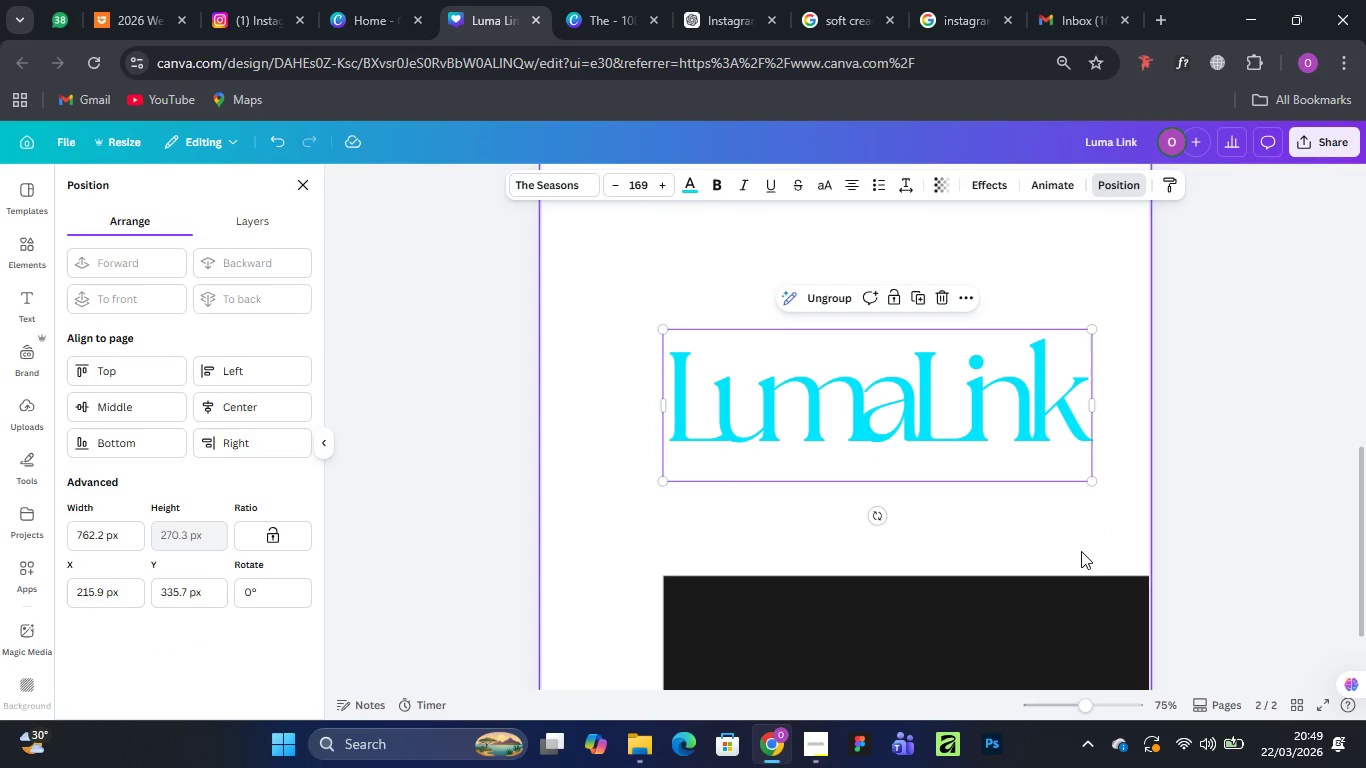 
left_click_drag(start_coordinate=[937, 598], to_coordinate=[795, 175])
 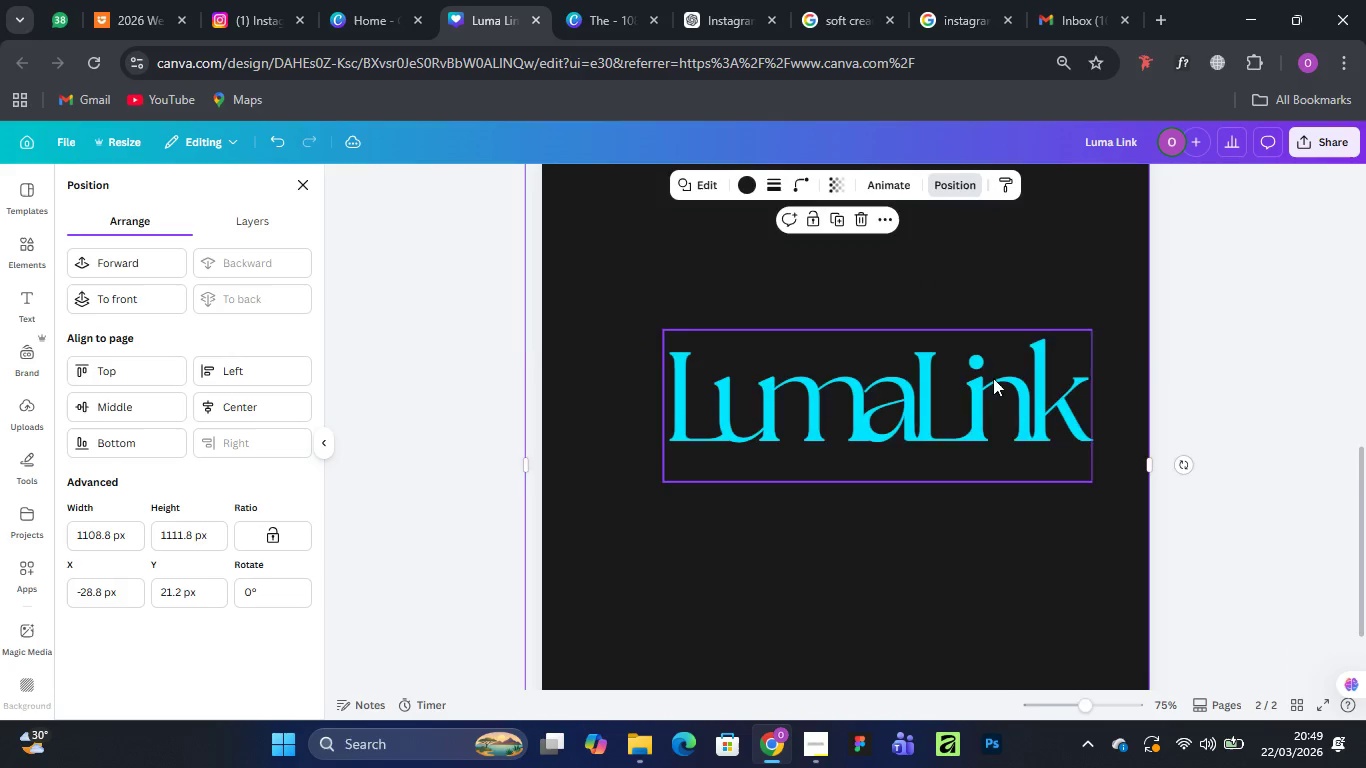 
scroll: coordinate [988, 360], scroll_direction: down, amount: 1.0
 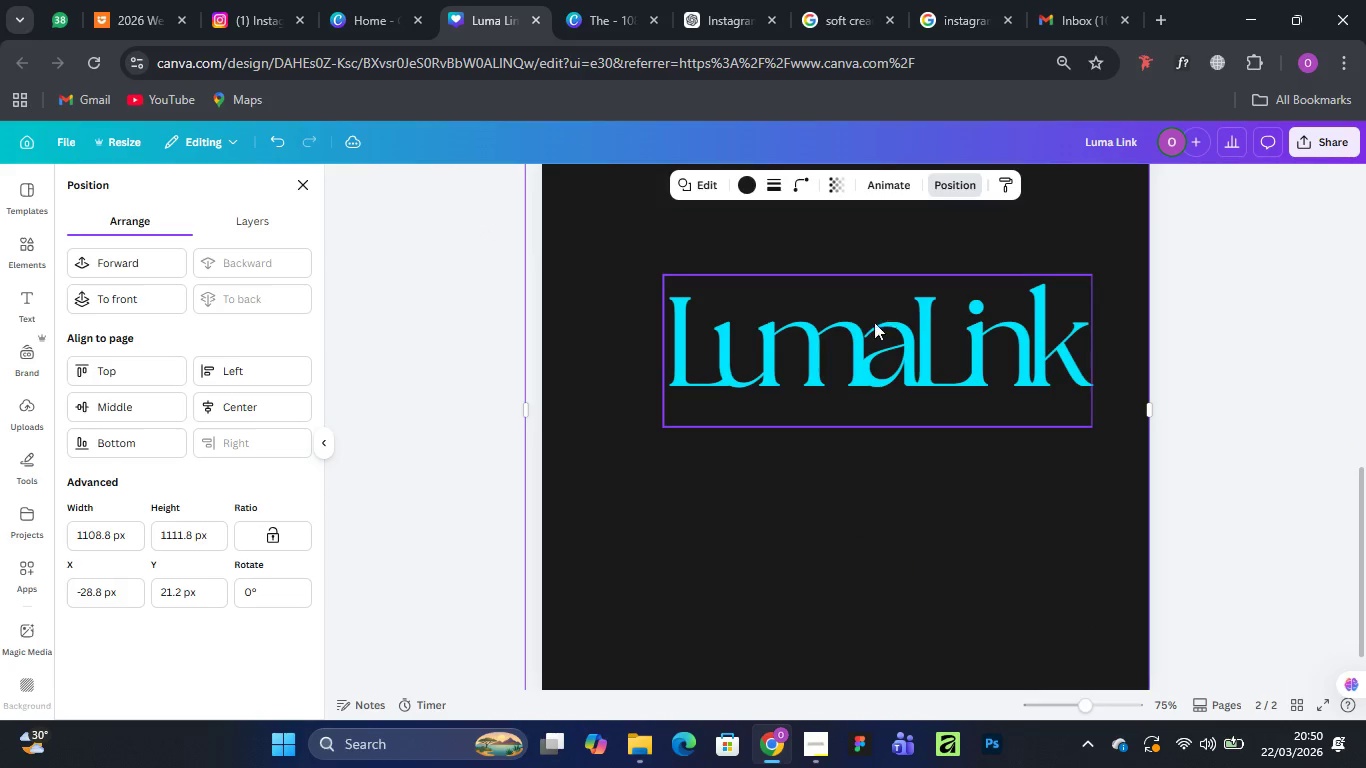 
left_click_drag(start_coordinate=[905, 348], to_coordinate=[865, 375])
 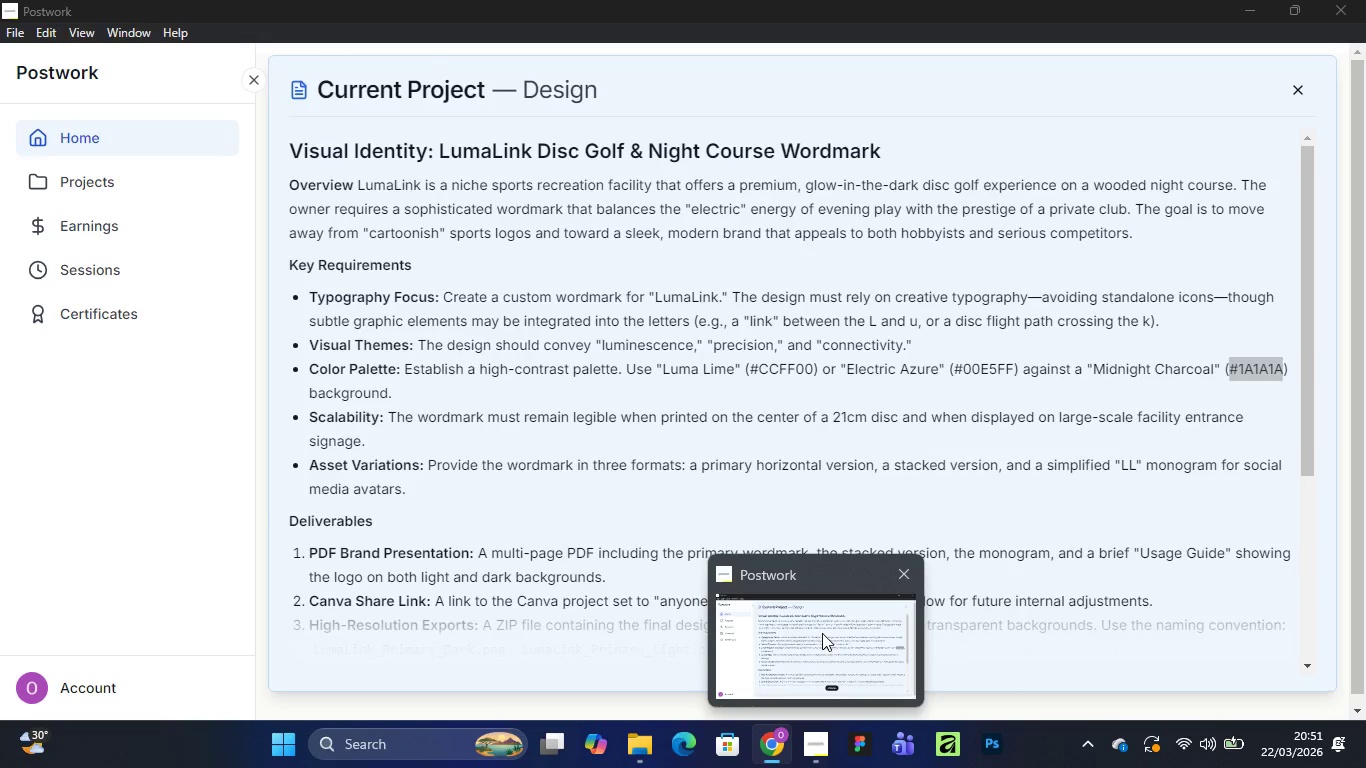 
wait(62.01)
 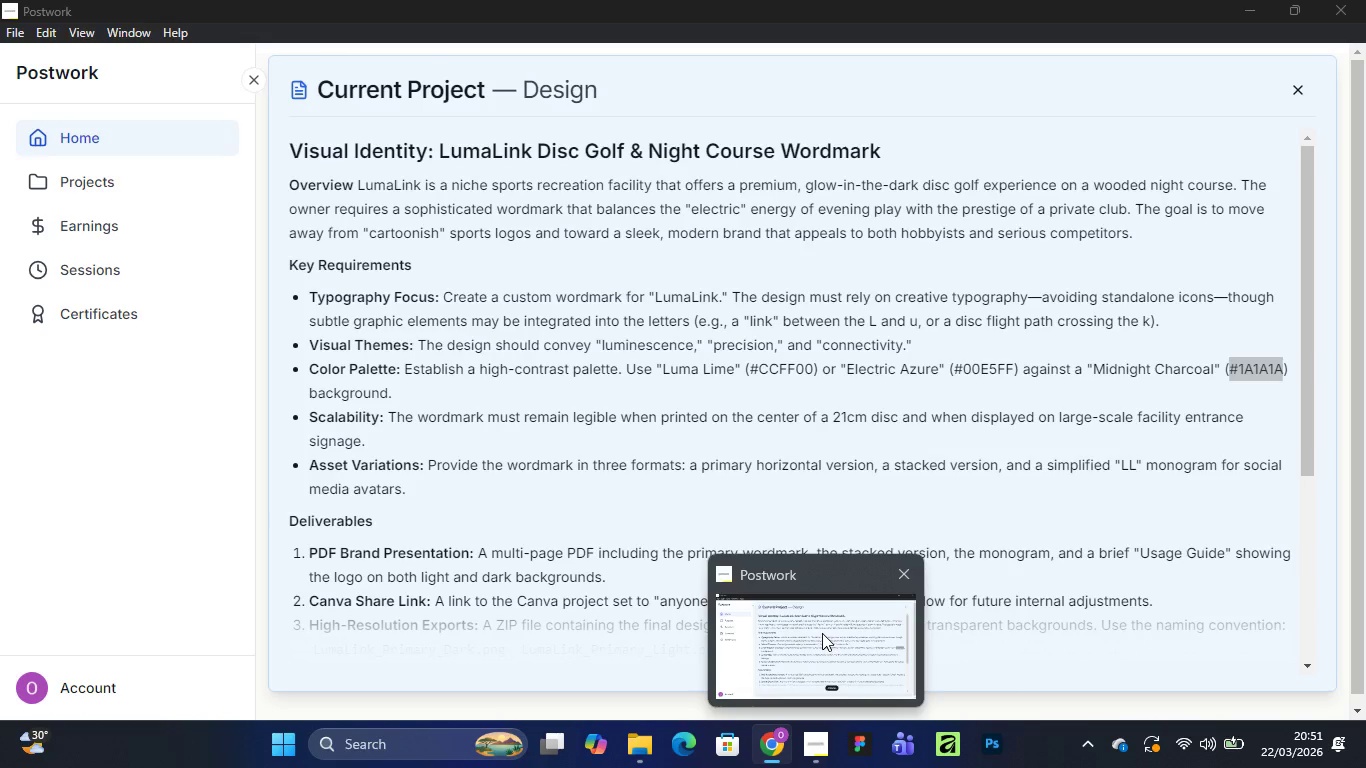 
left_click([926, 503])
 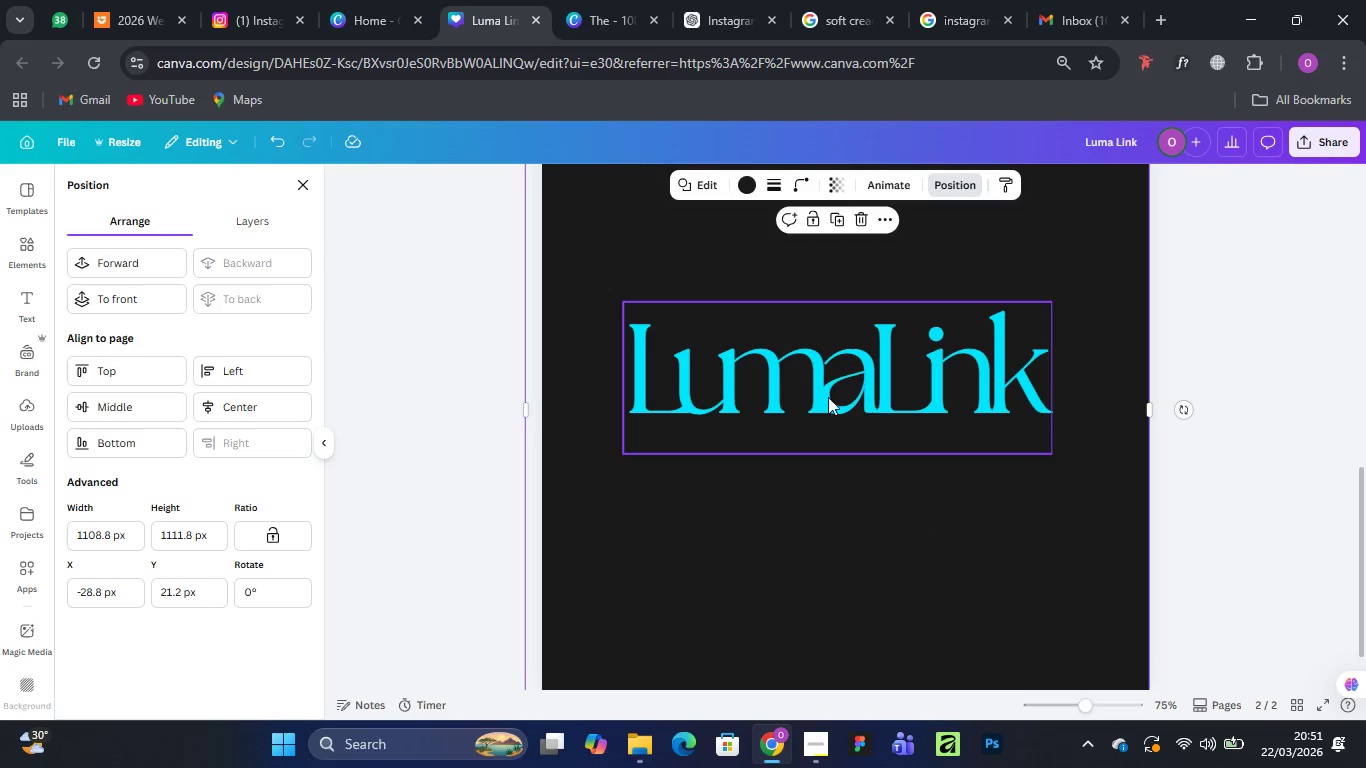 
left_click_drag(start_coordinate=[836, 390], to_coordinate=[841, 420])
 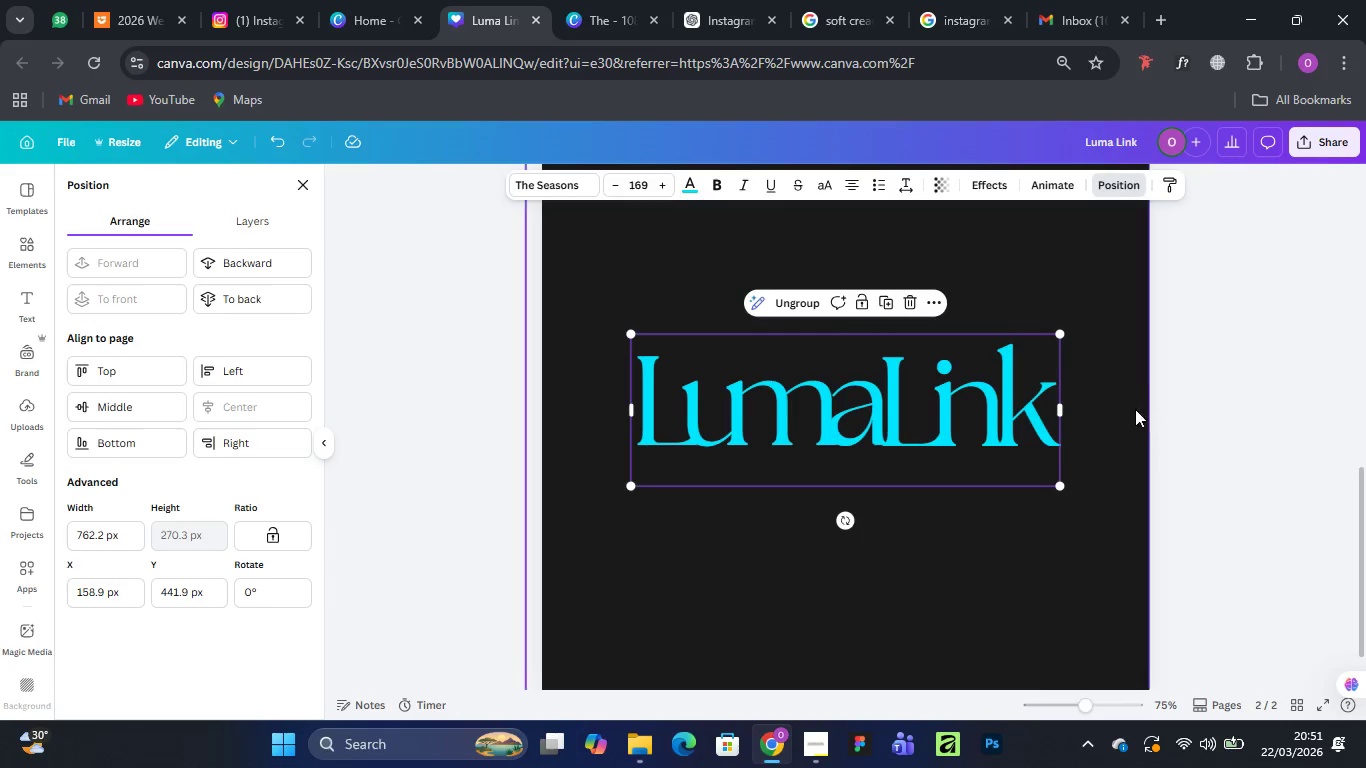 
left_click([1133, 408])
 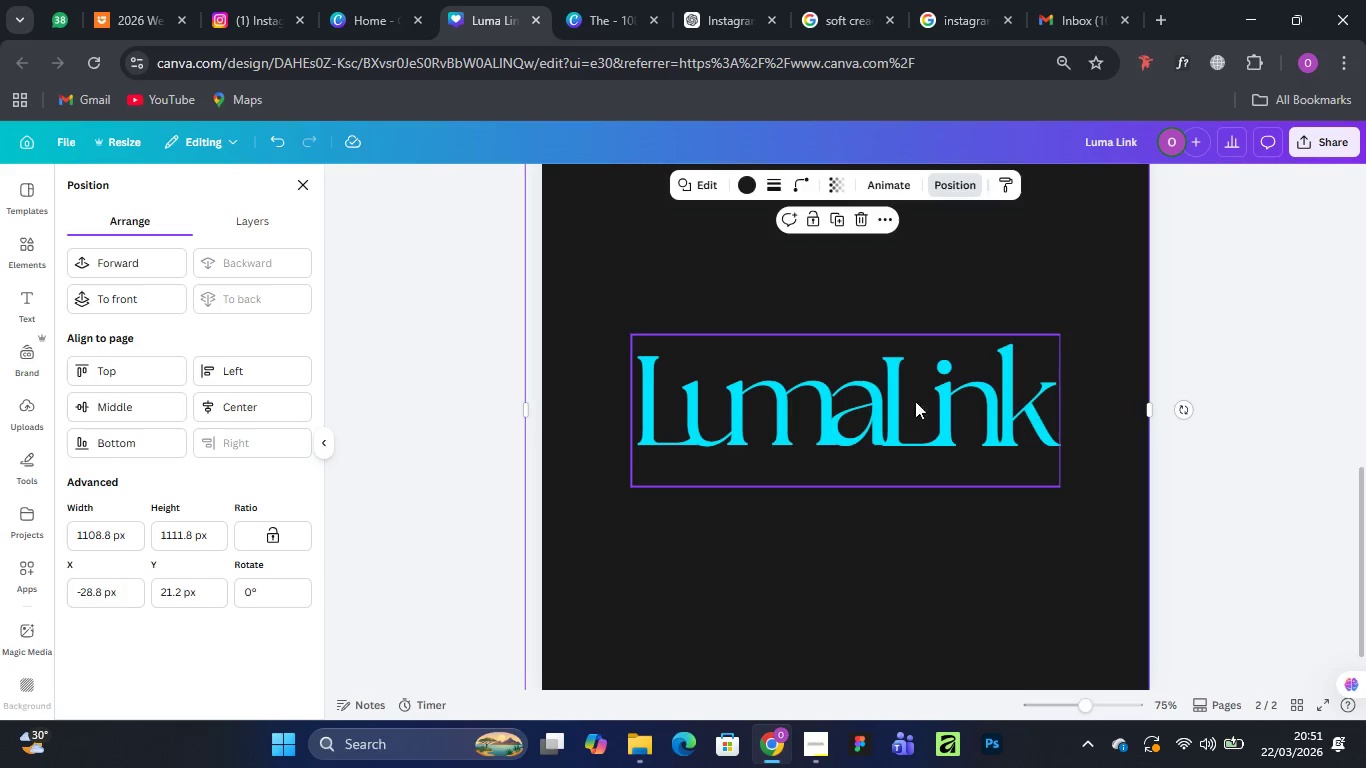 
left_click([894, 401])
 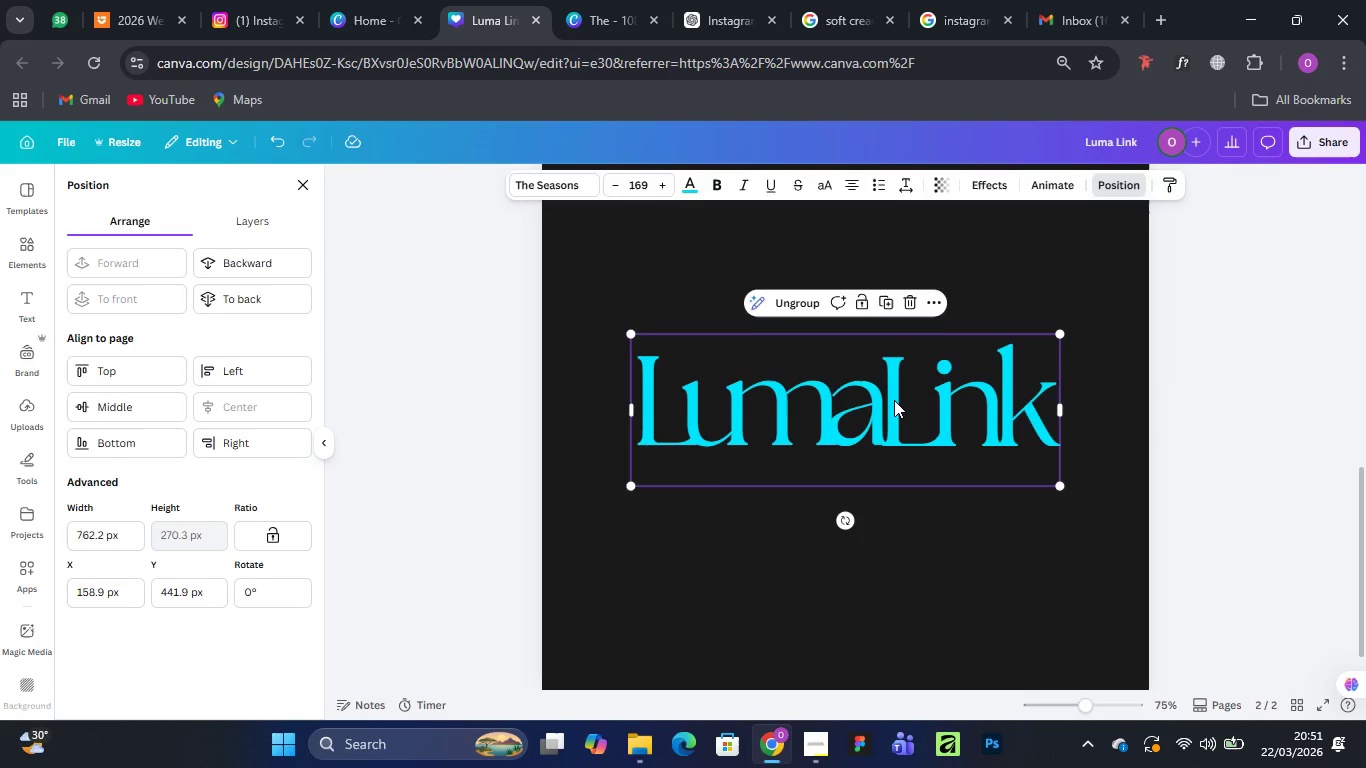 
key(Control+ControlLeft)
 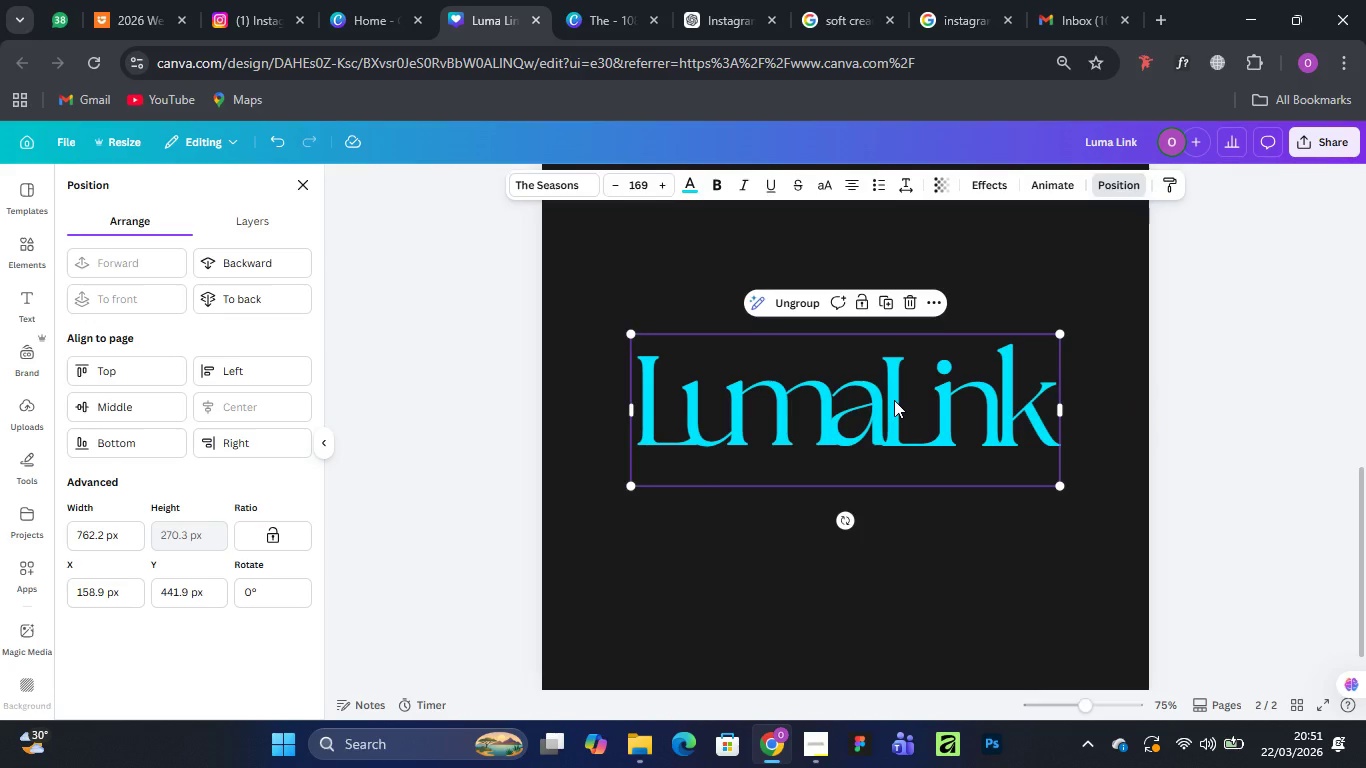 
key(Control+Equal)
 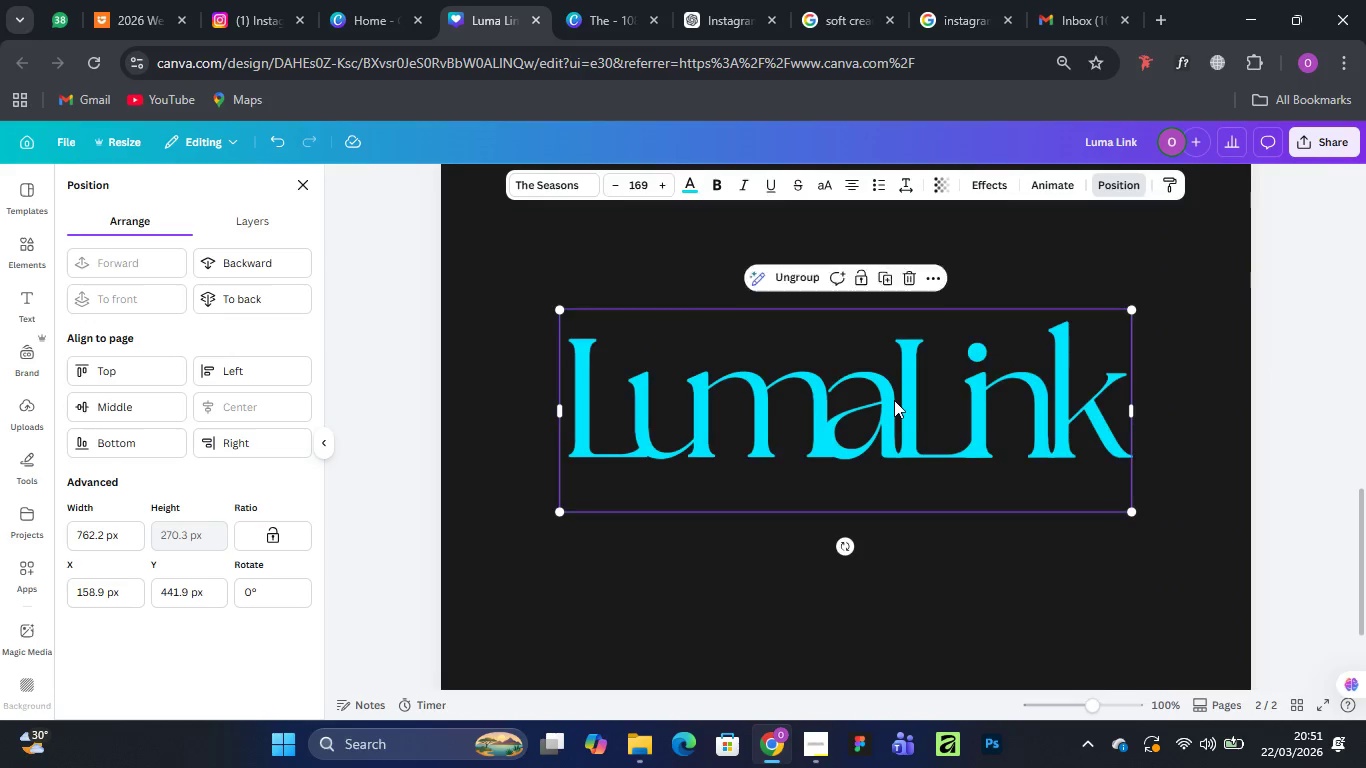 
key(Control+Equal)
 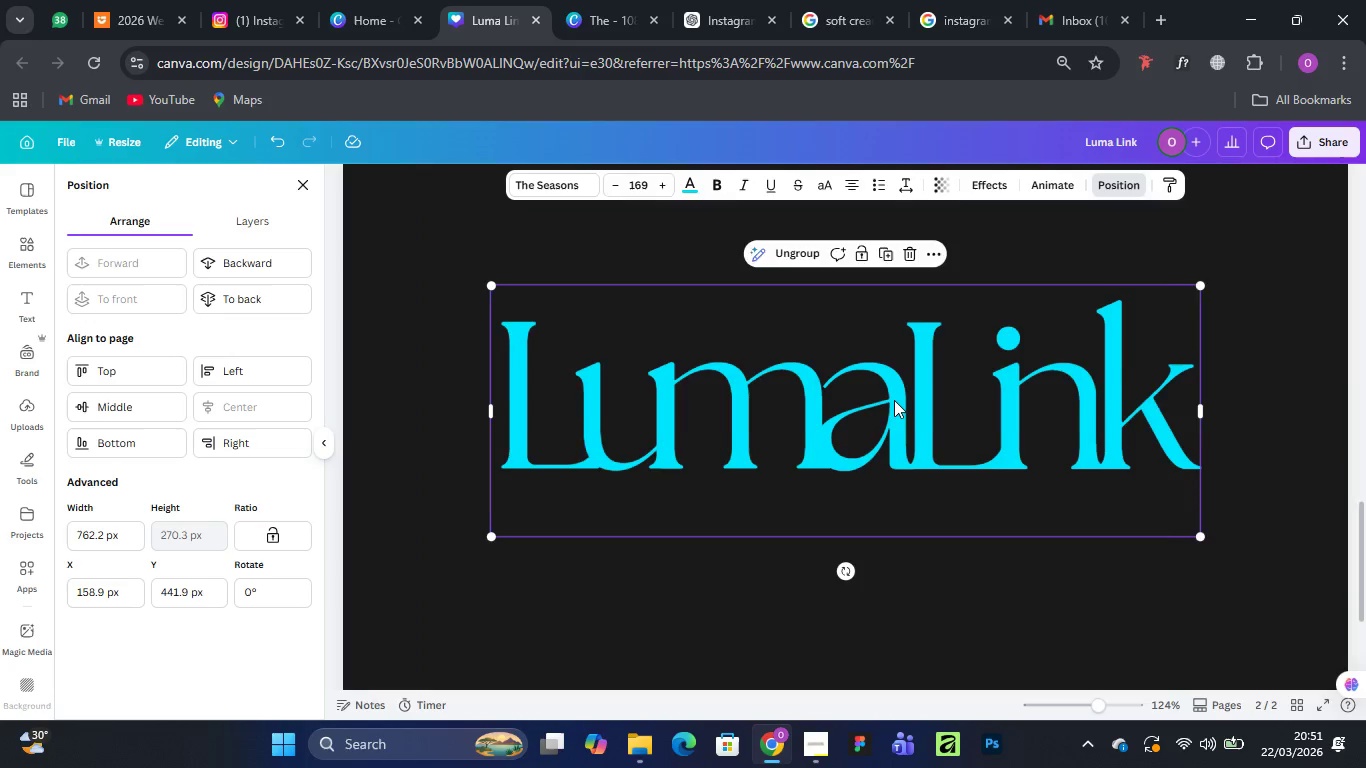 
key(Control+Equal)
 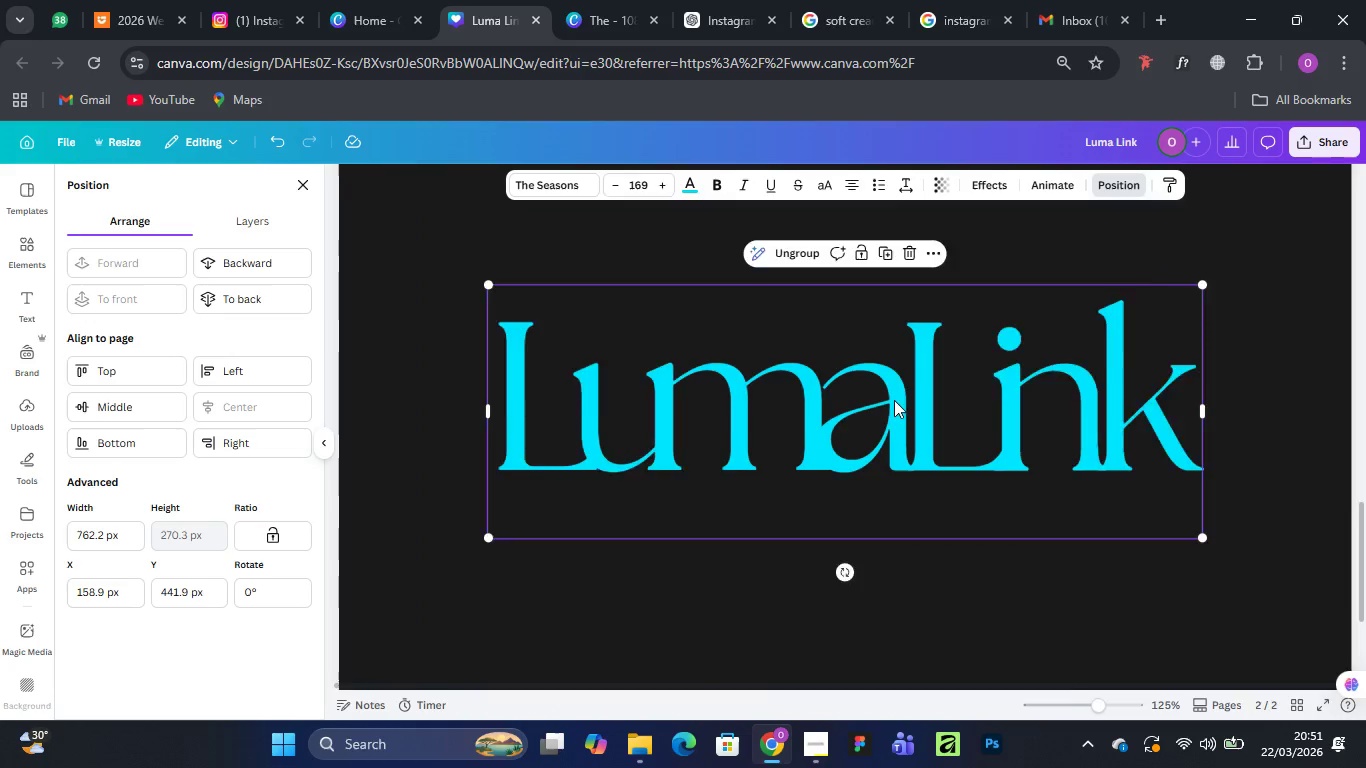 
key(Control+Equal)
 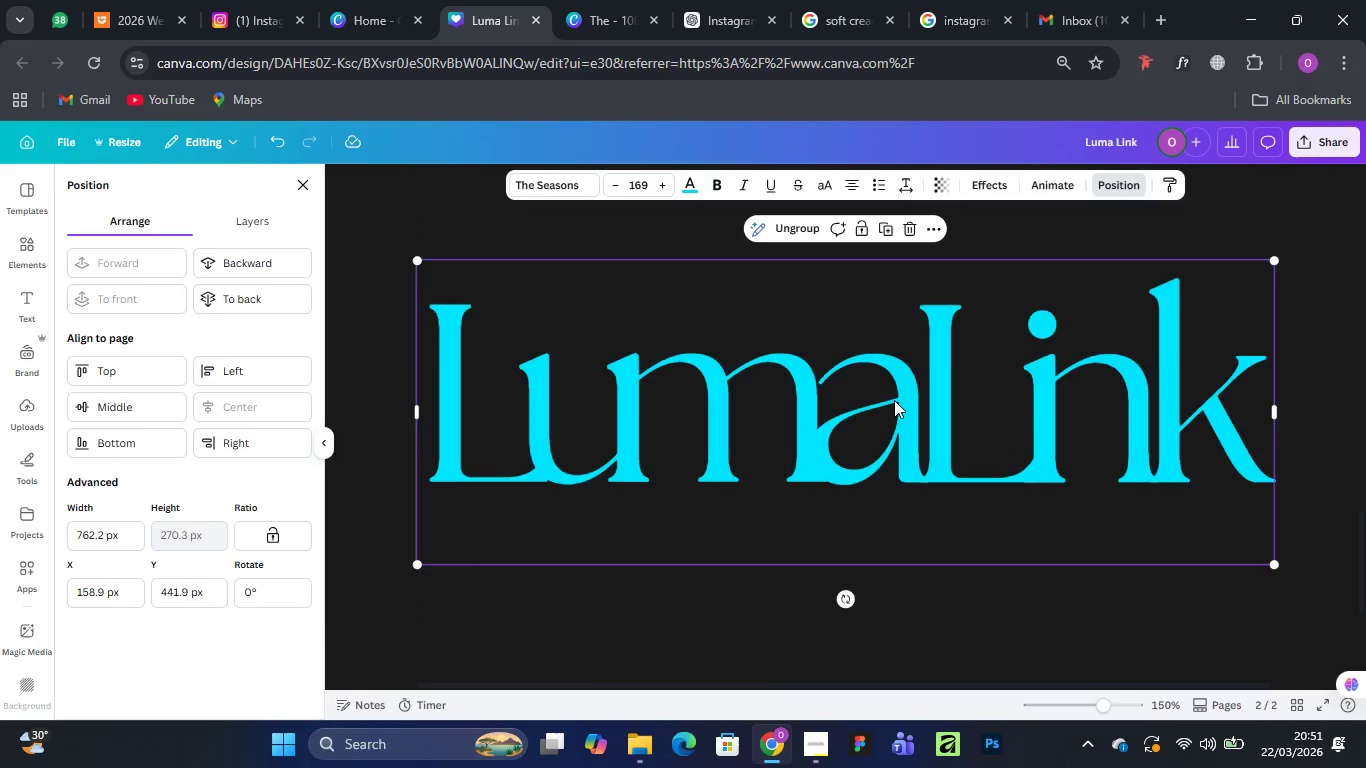 
key(Control+Equal)
 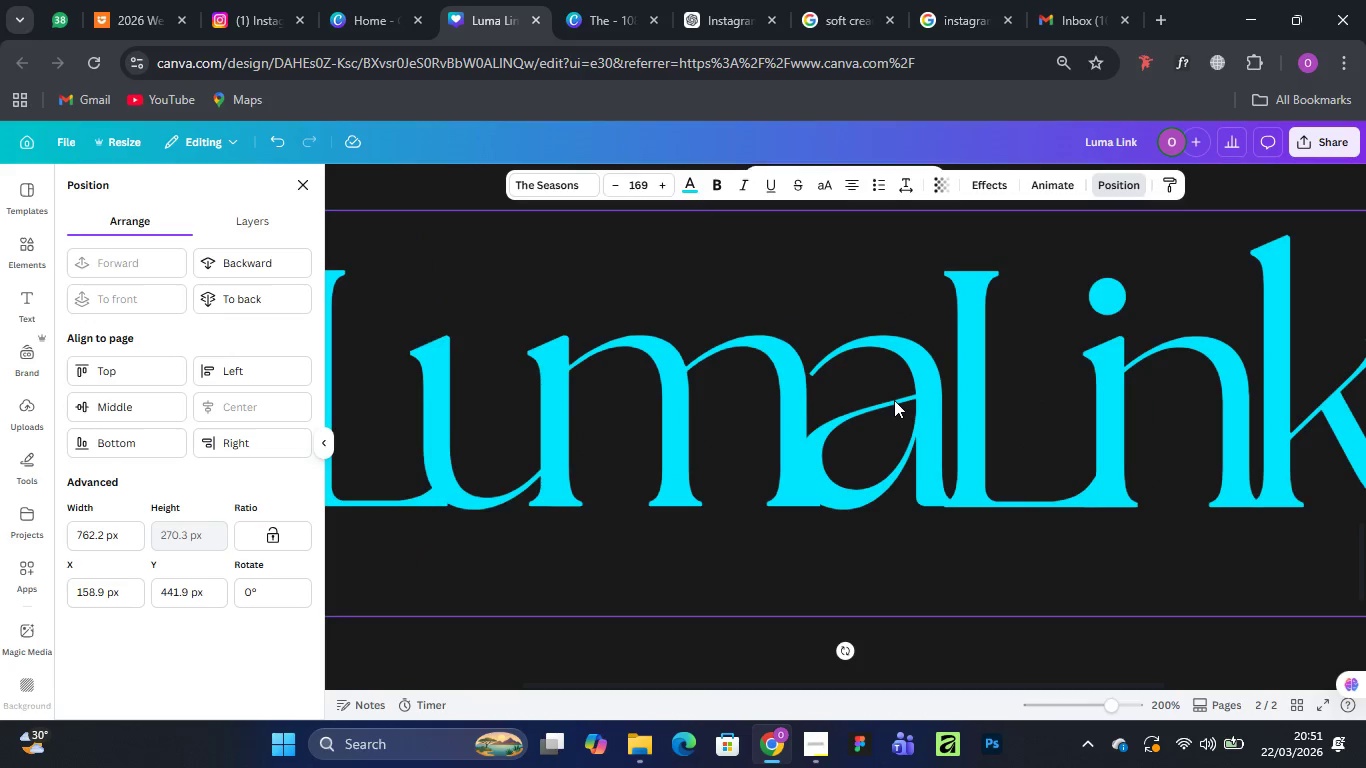 
key(Control+Equal)
 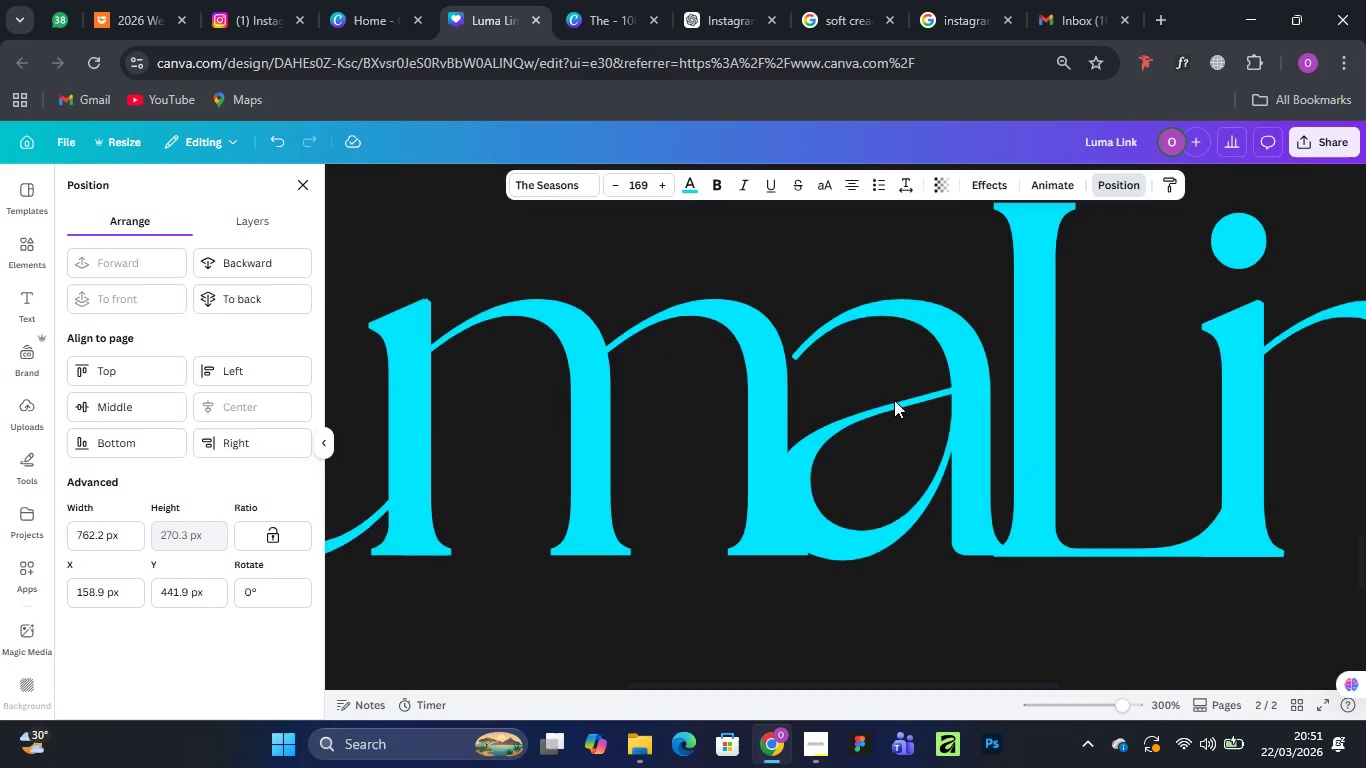 
key(Control+Equal)
 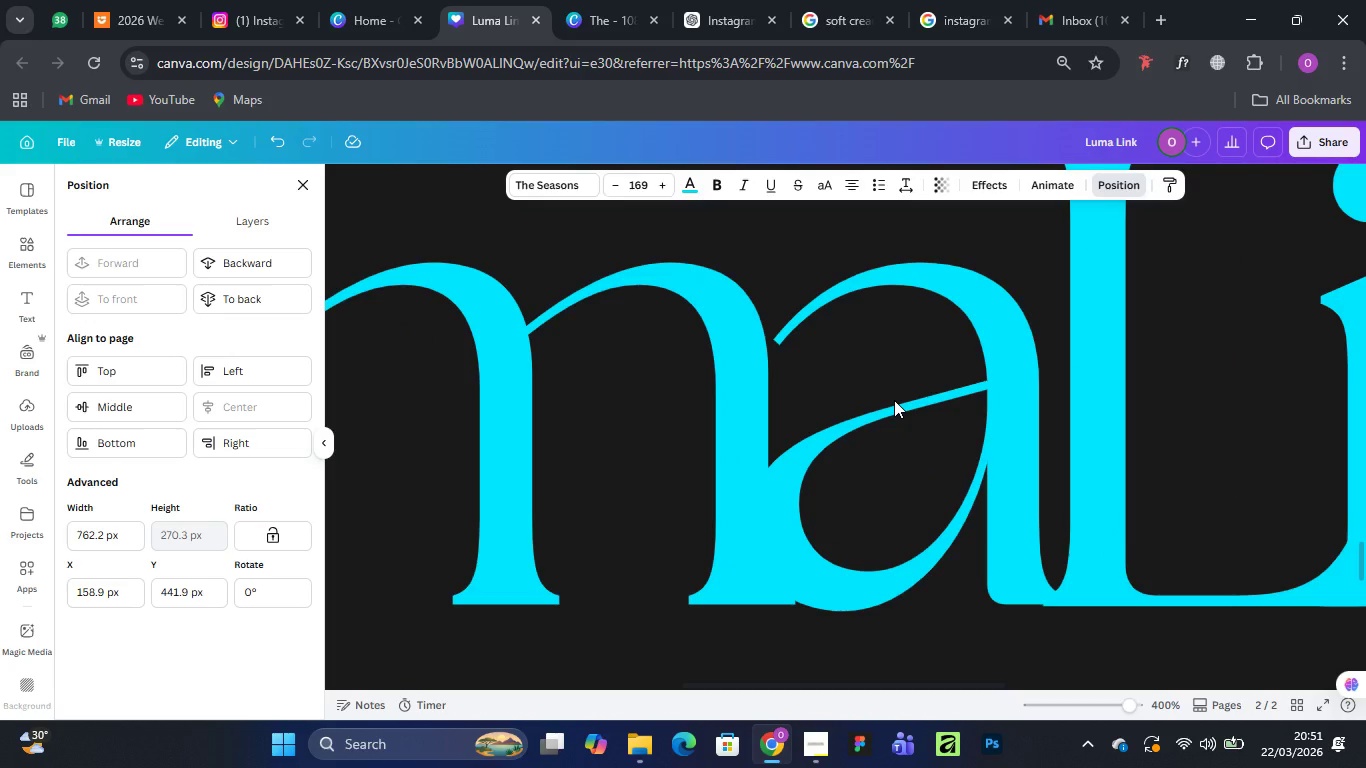 
key(Control+Equal)
 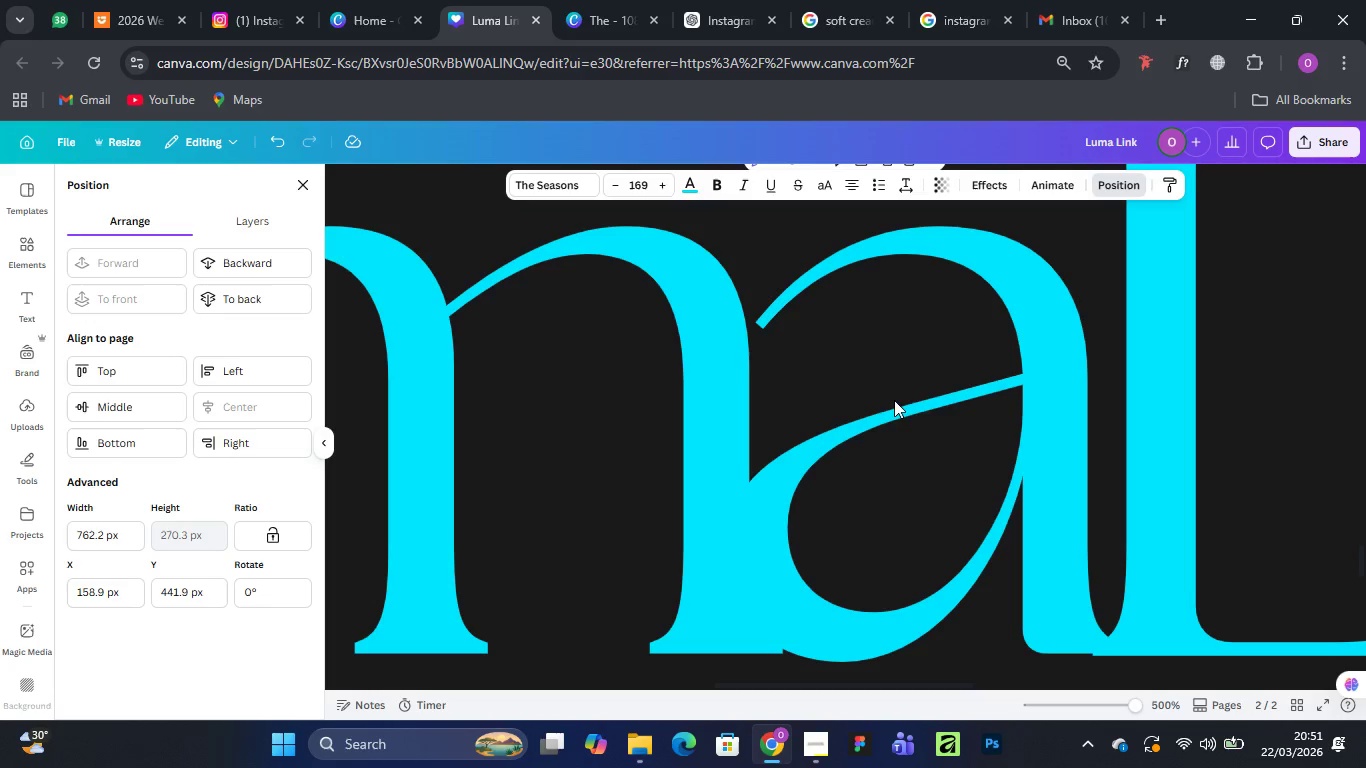 
left_click([1052, 432])
 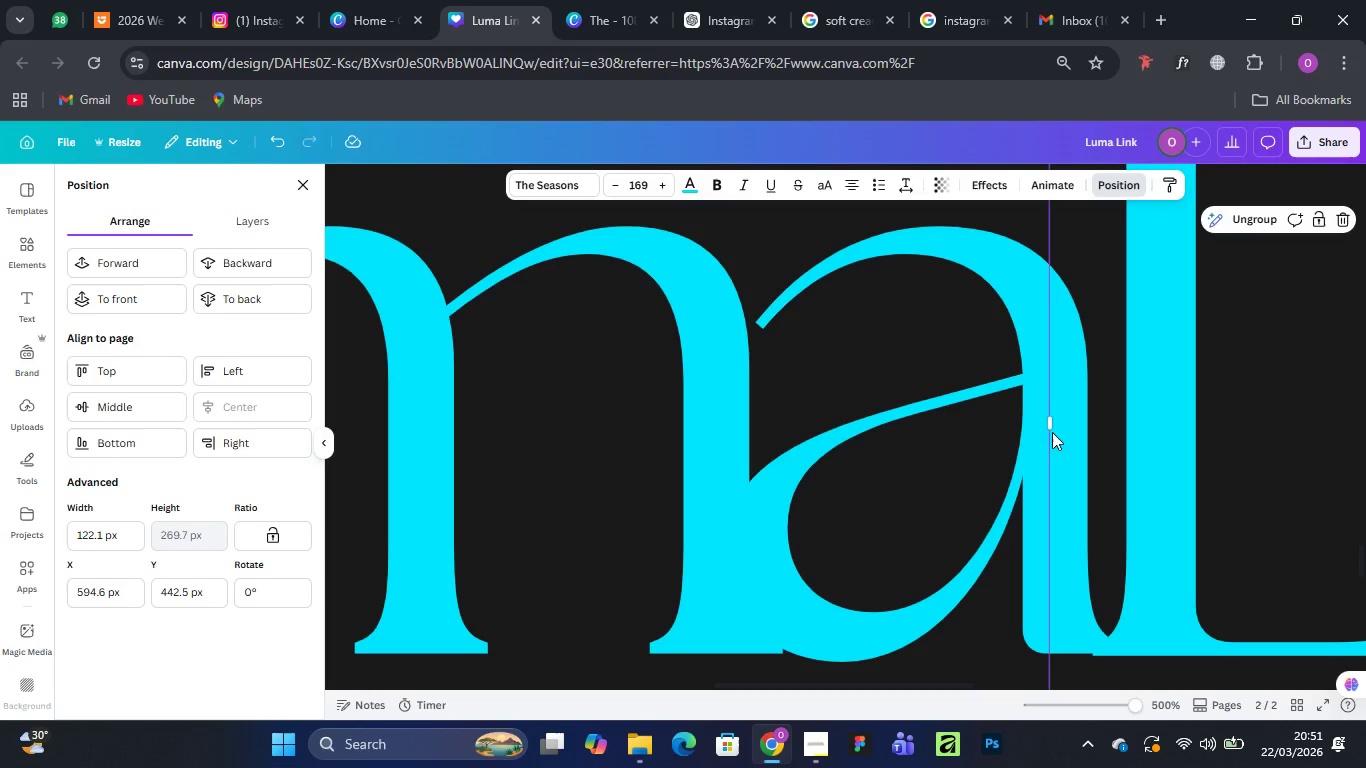 
right_click([1052, 432])
 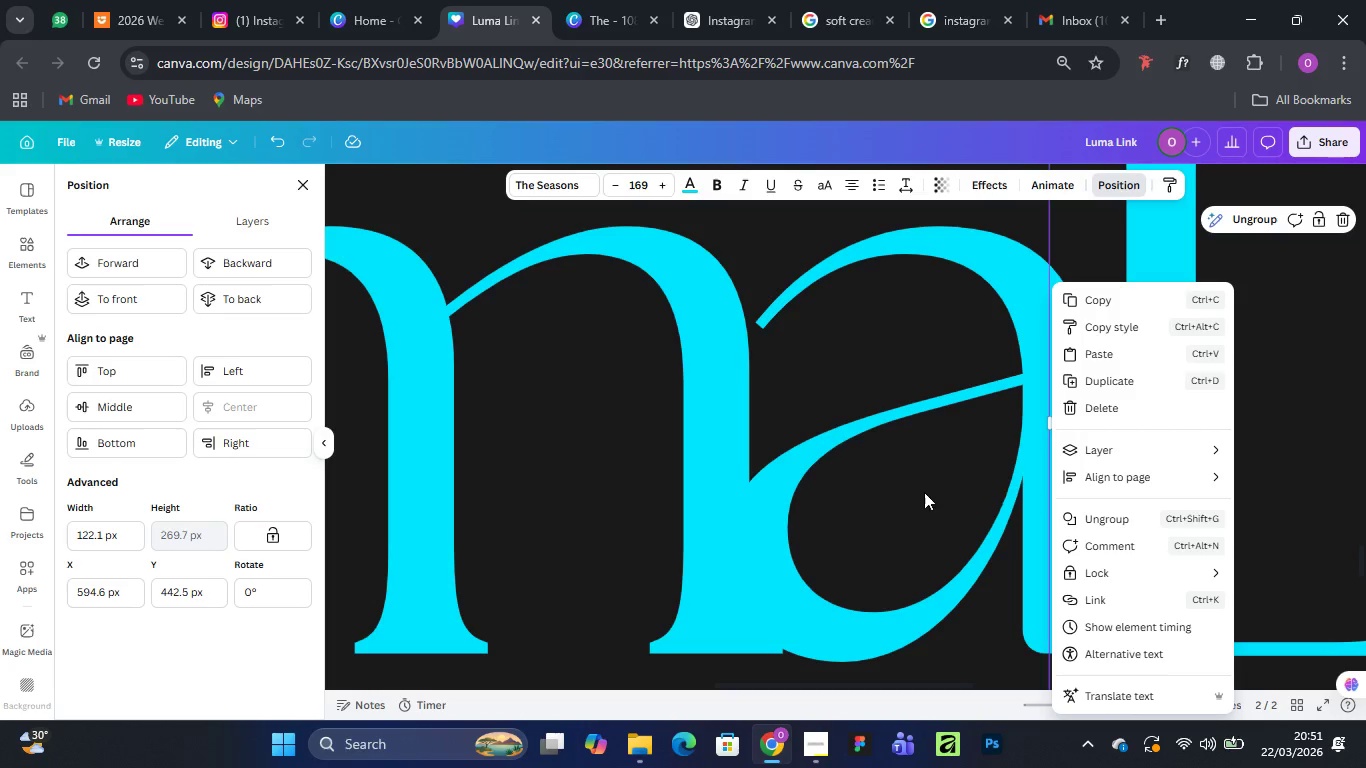 
left_click([913, 493])
 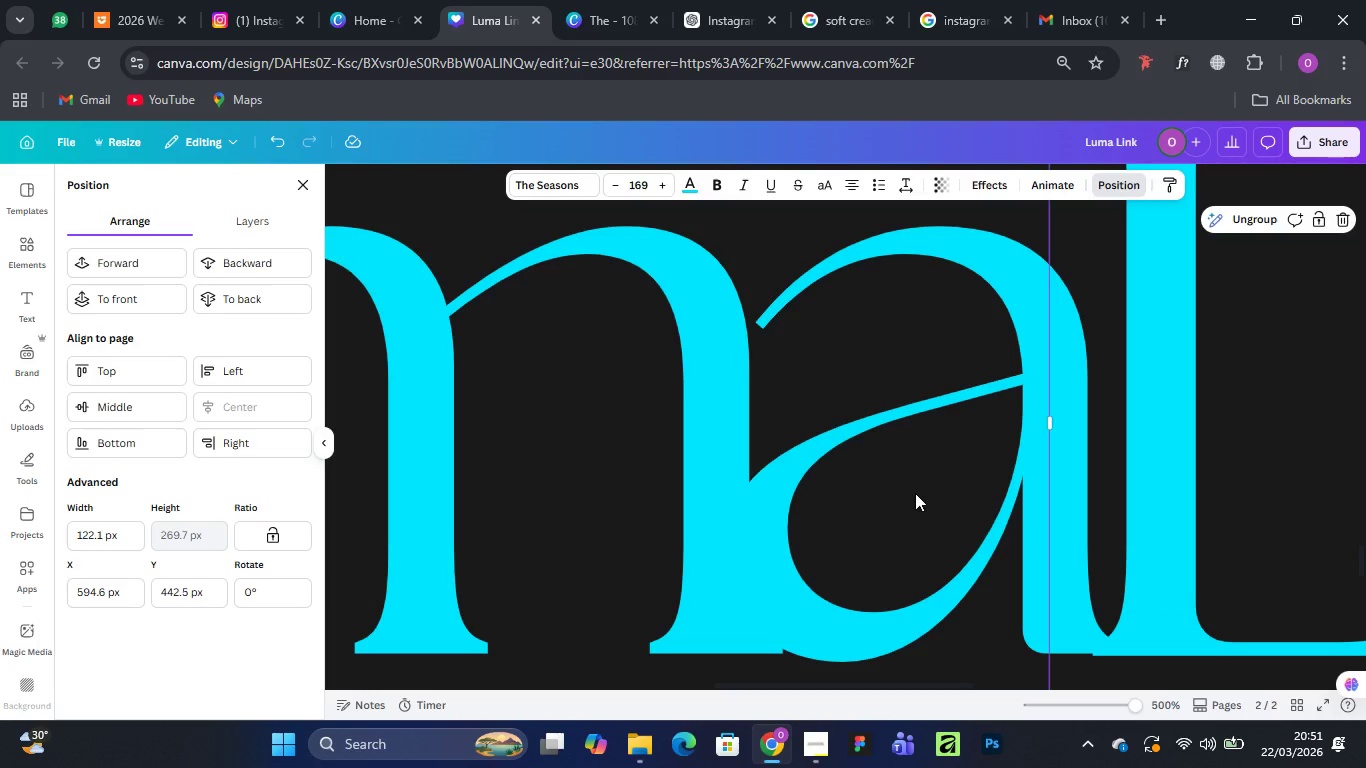 
key(Control+Minus)
 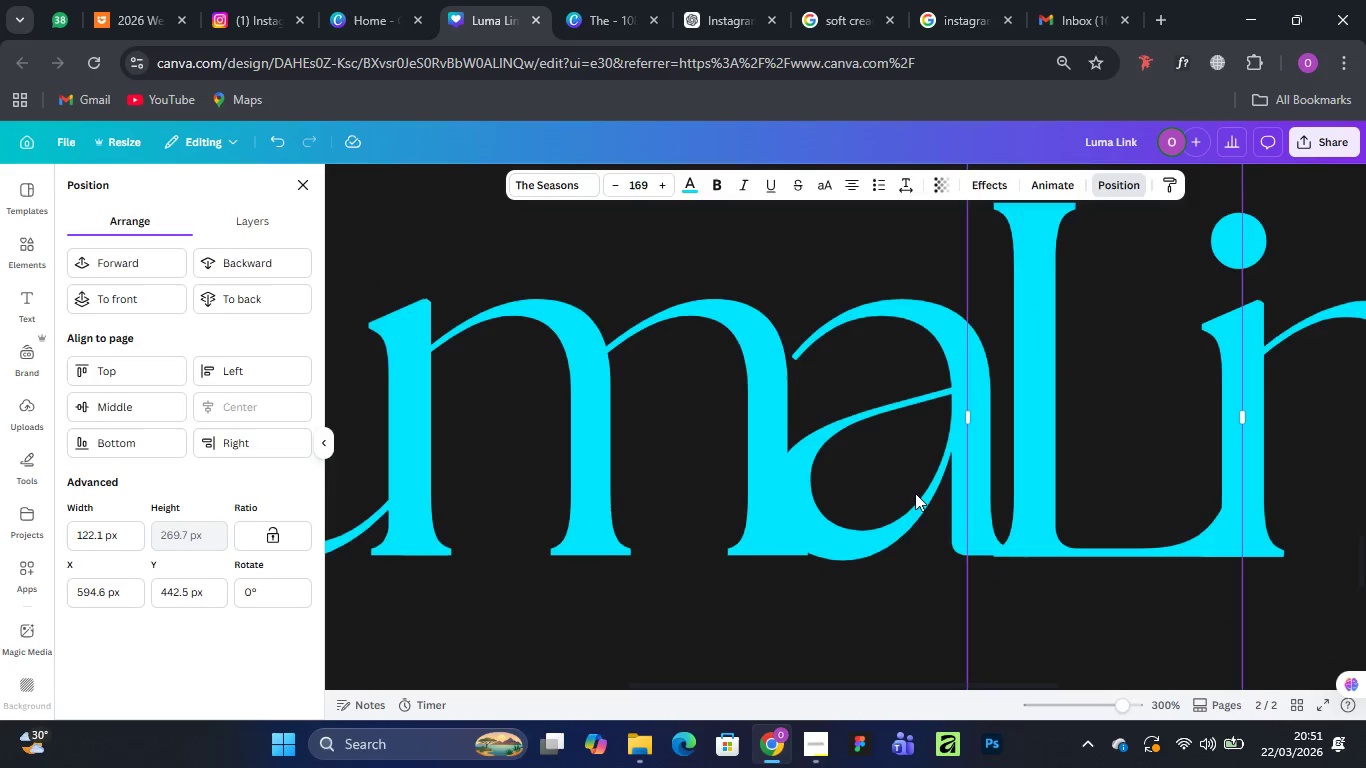 
key(Control+Minus)
 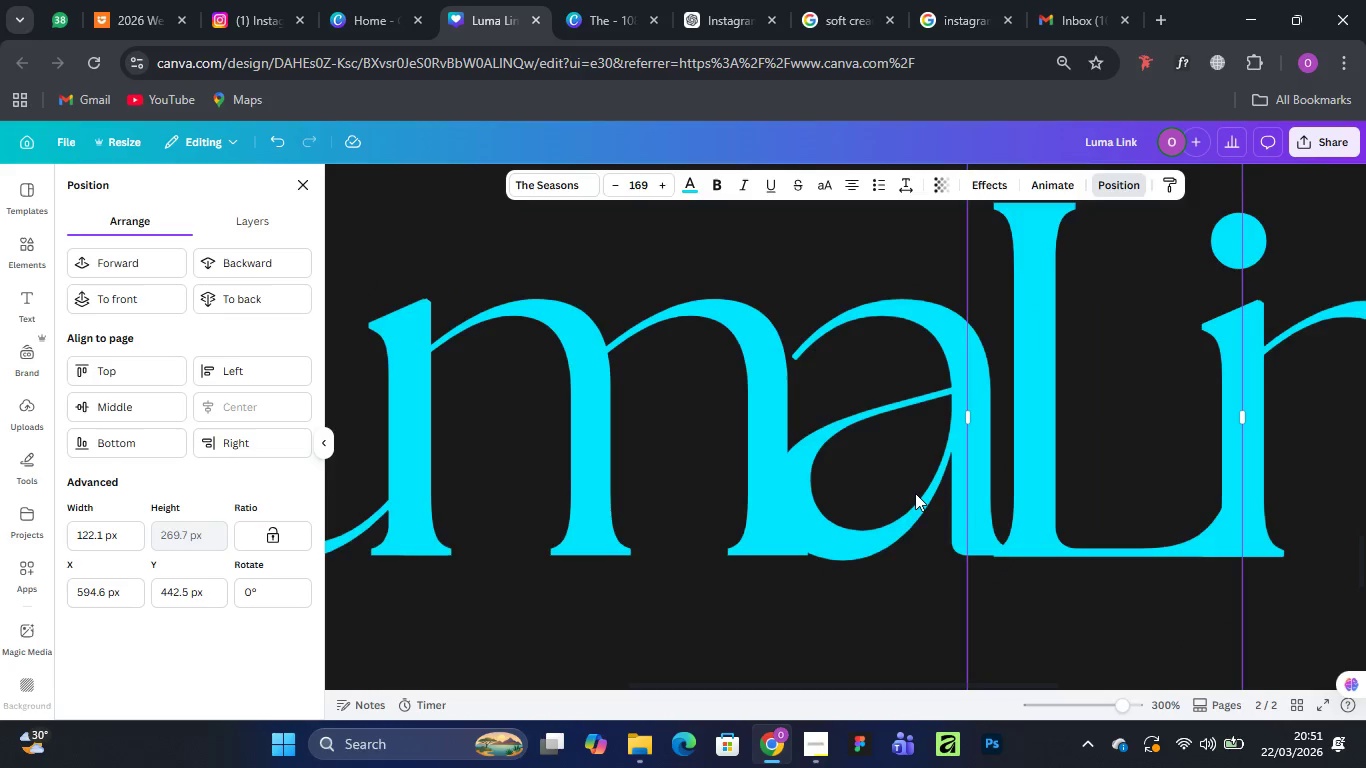 
key(Control+Minus)
 